 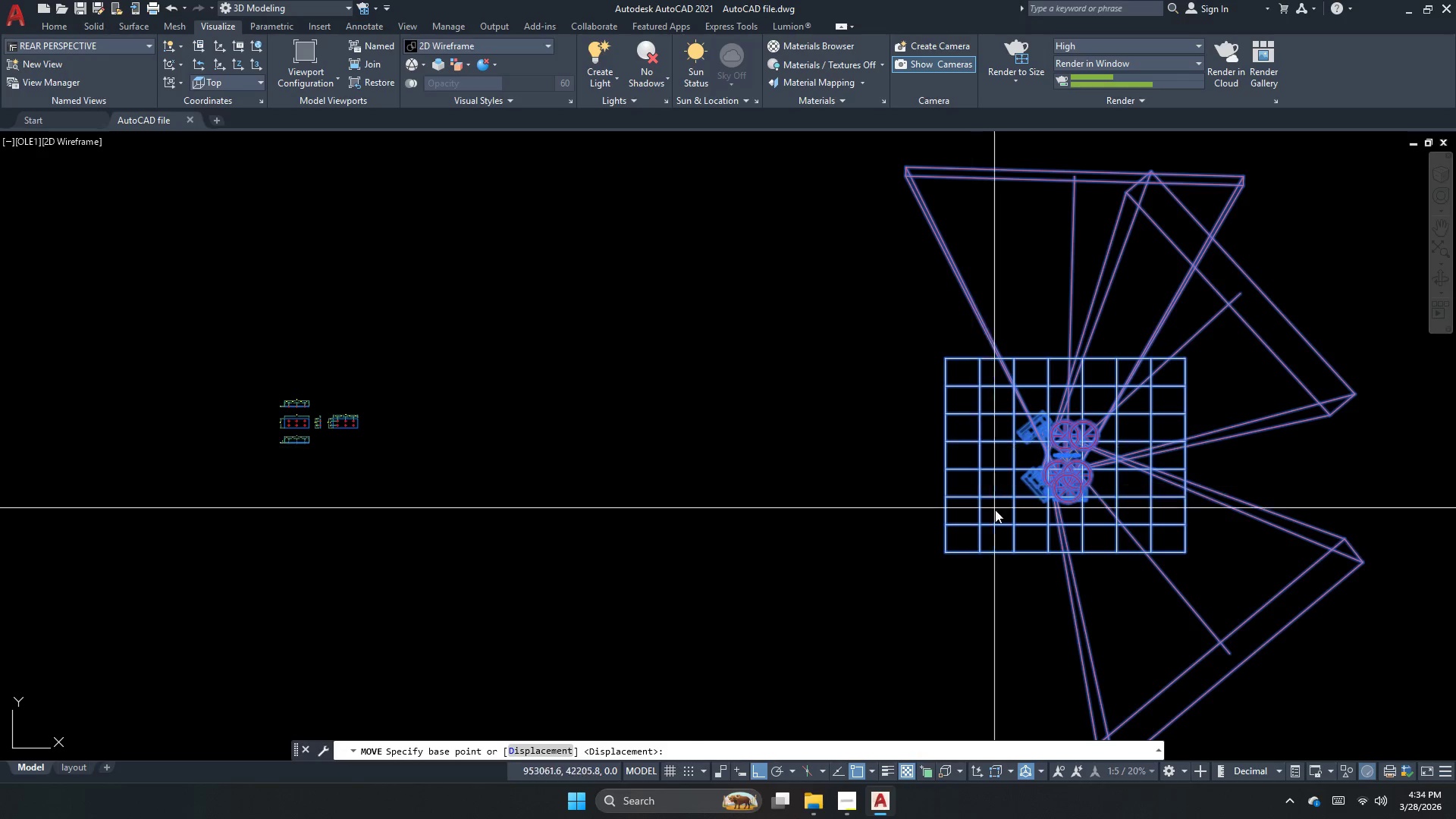 
left_click_drag(start_coordinate=[997, 522], to_coordinate=[941, 522])
 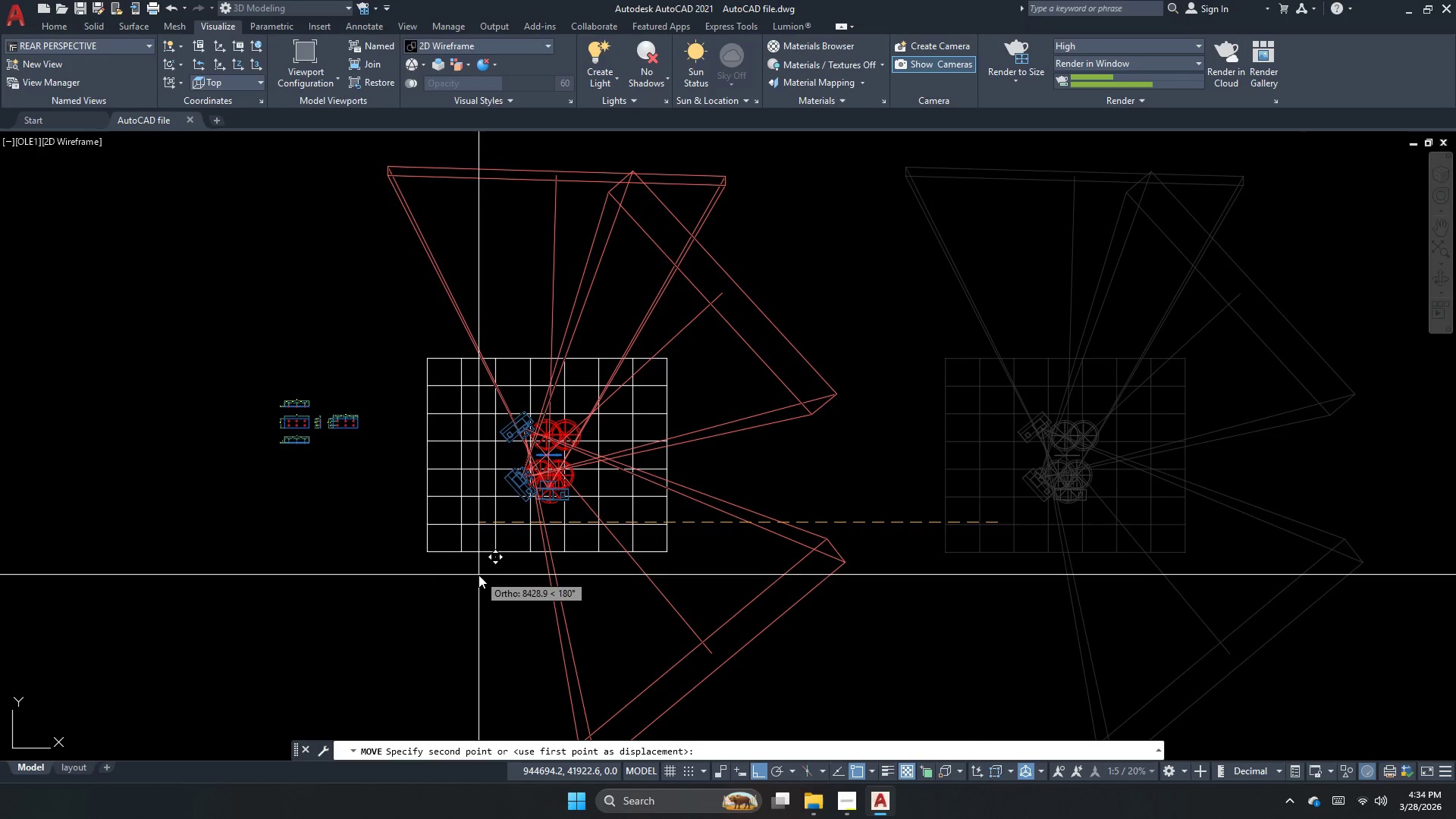 
left_click([478, 581])
 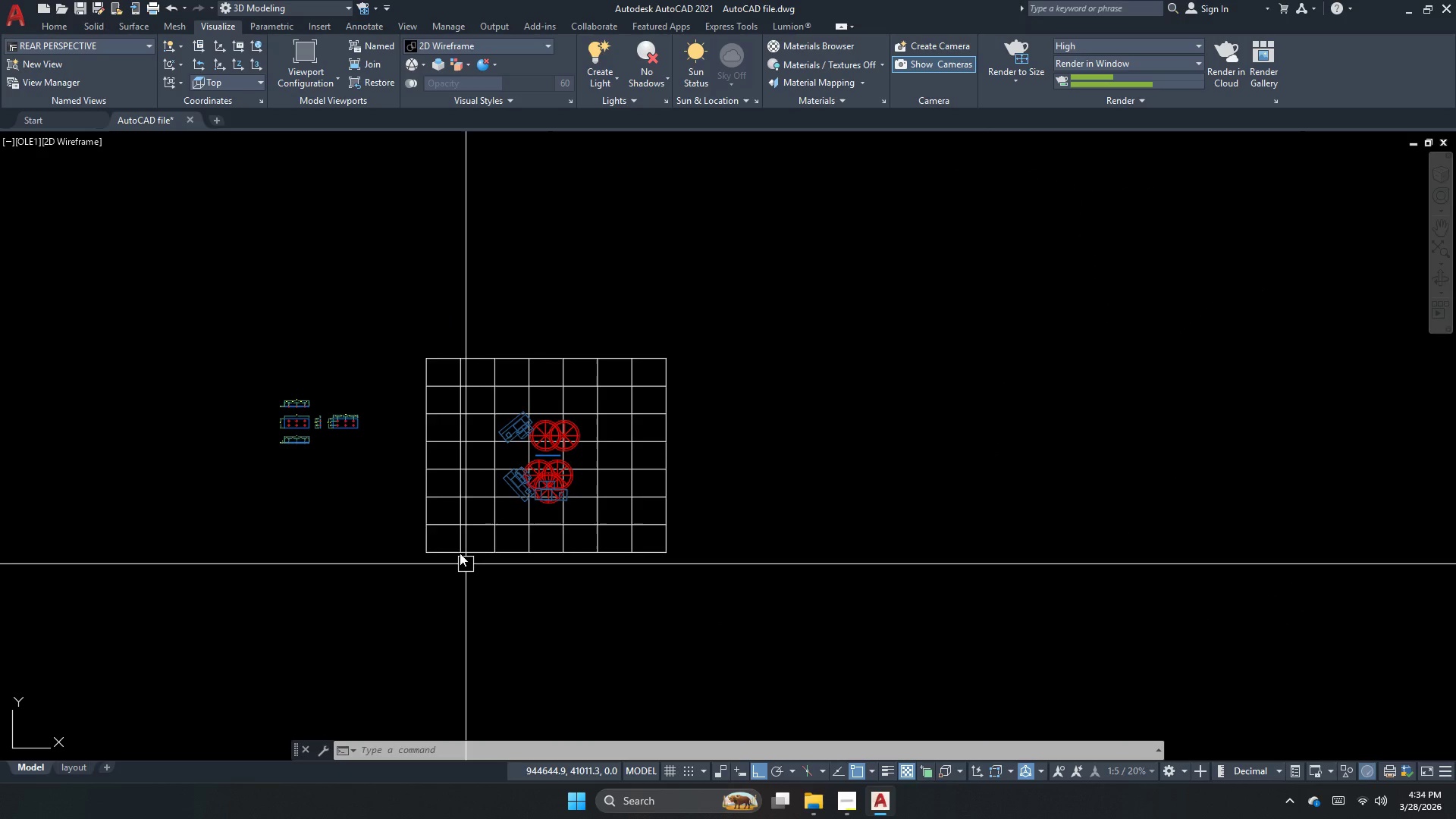 
key(Escape)
 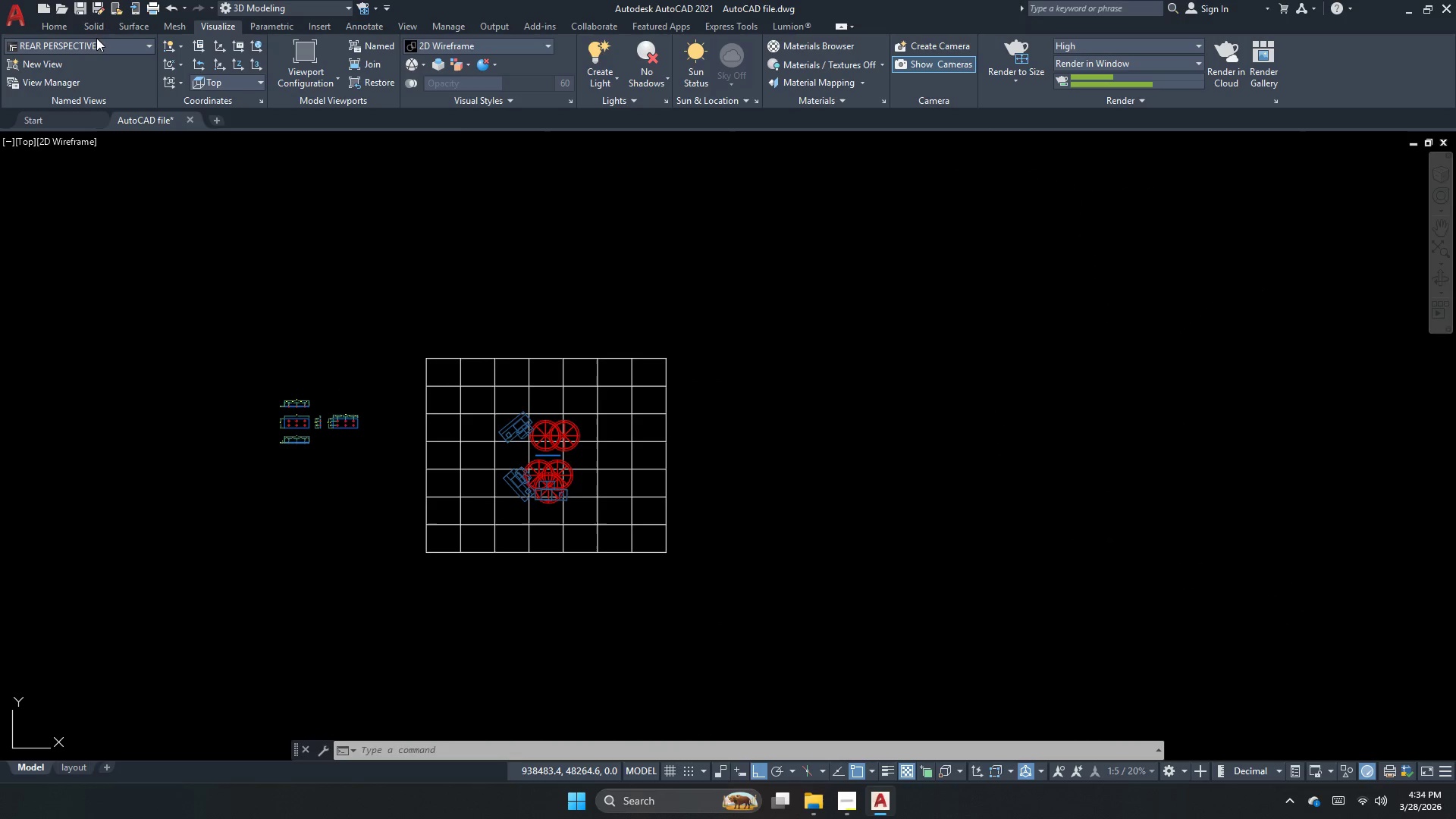 
left_click([91, 47])
 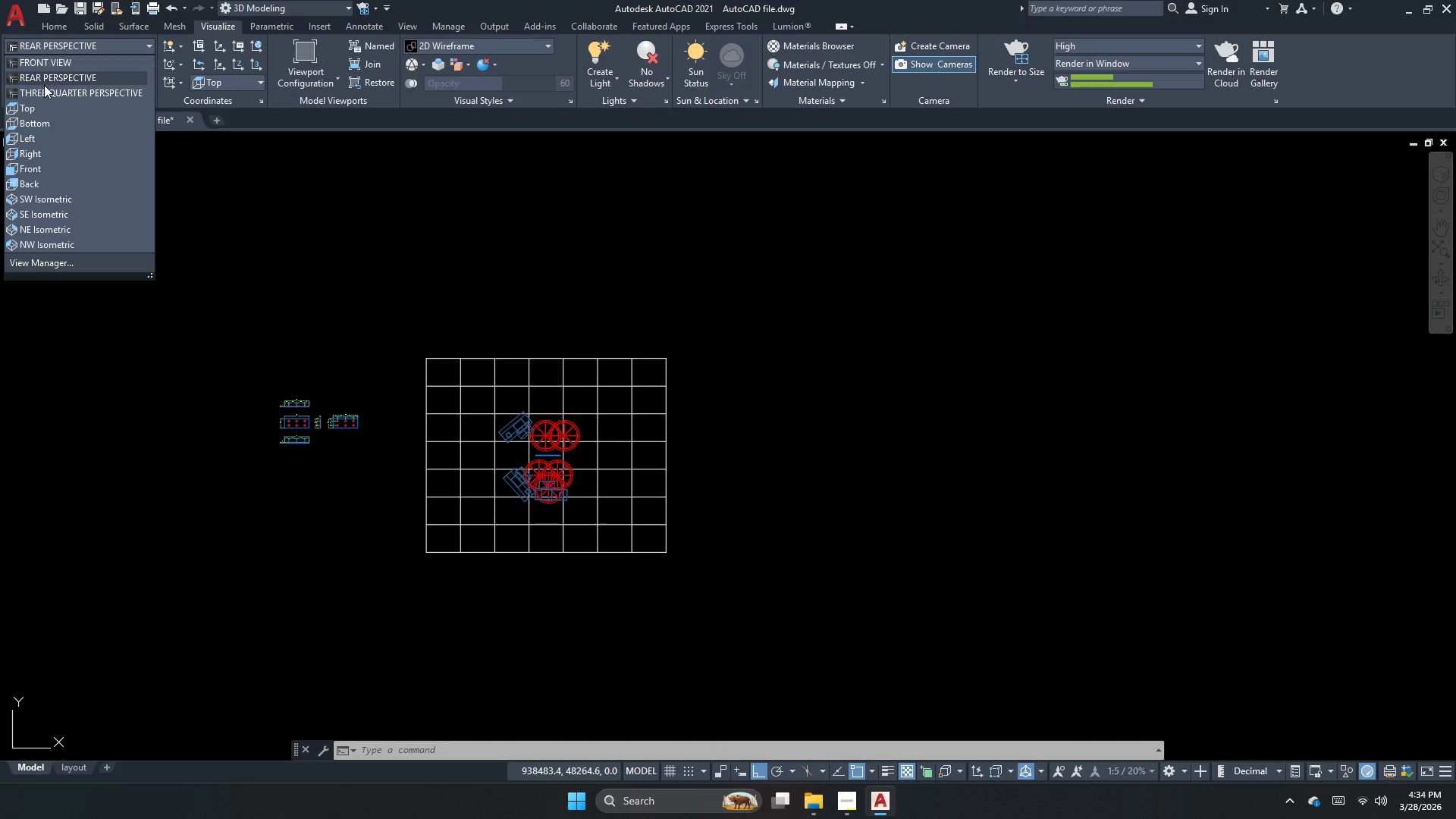 
left_click([51, 80])
 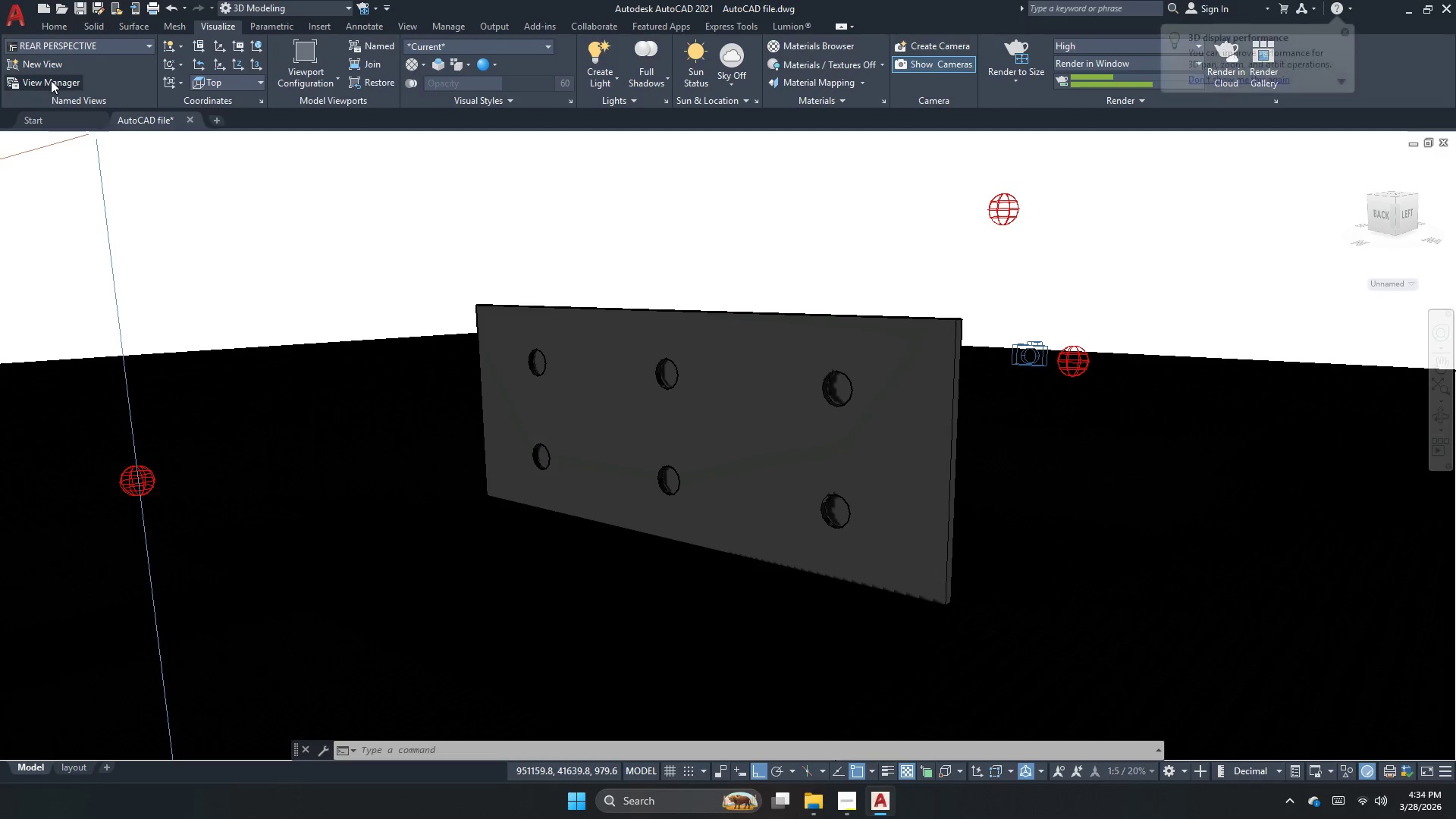 
key(Escape)
 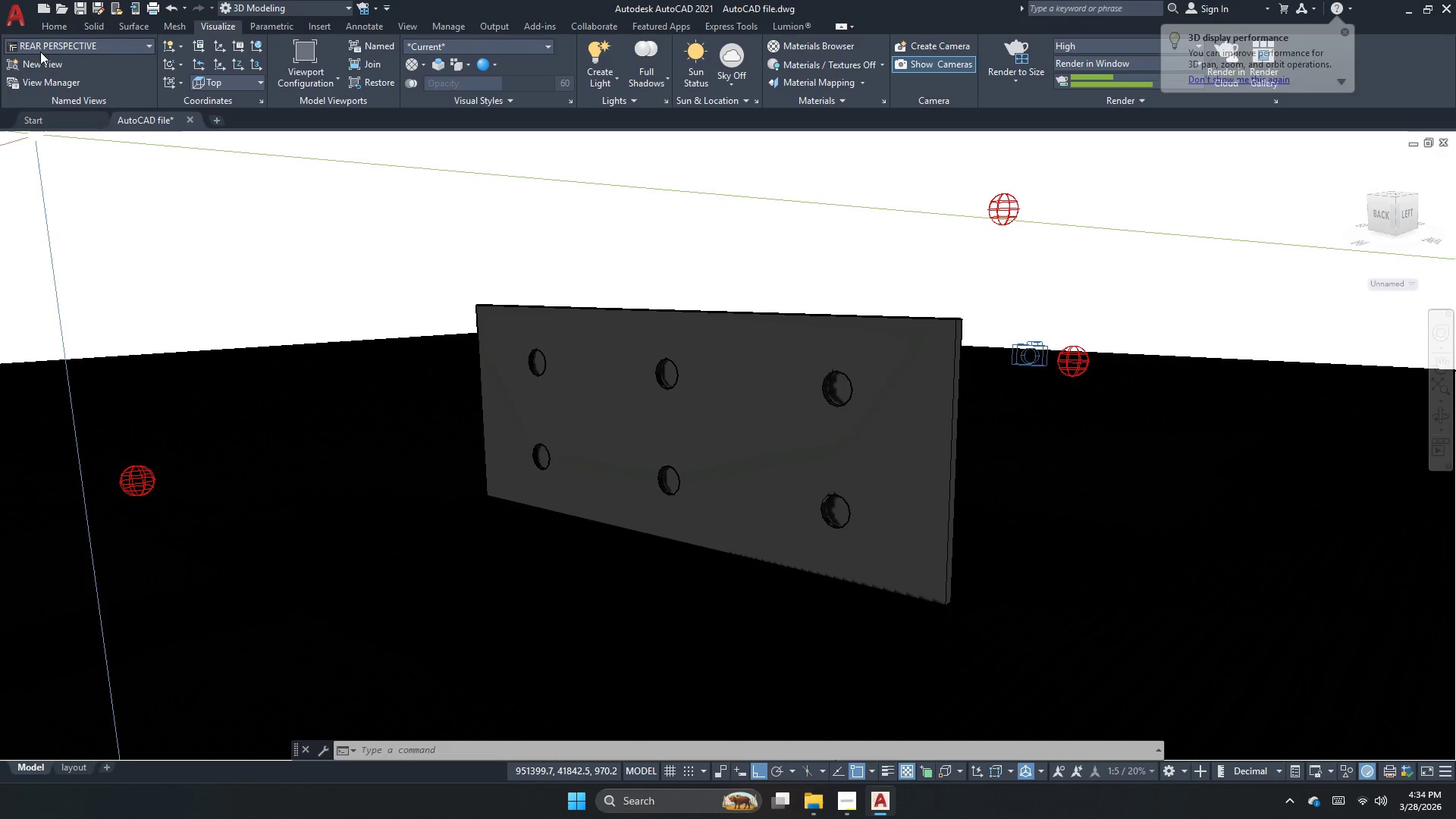 
left_click([40, 52])
 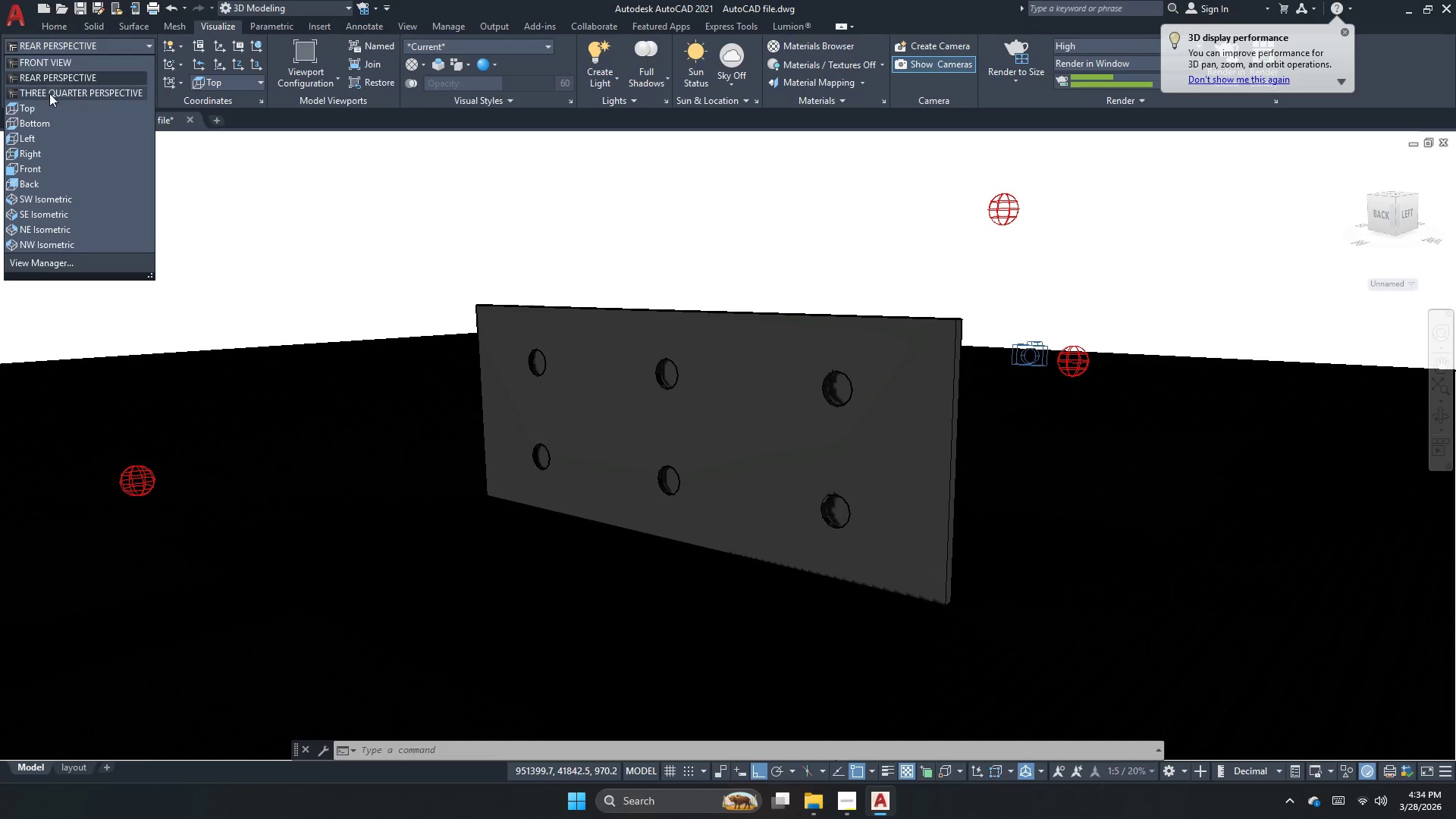 
left_click([46, 114])
 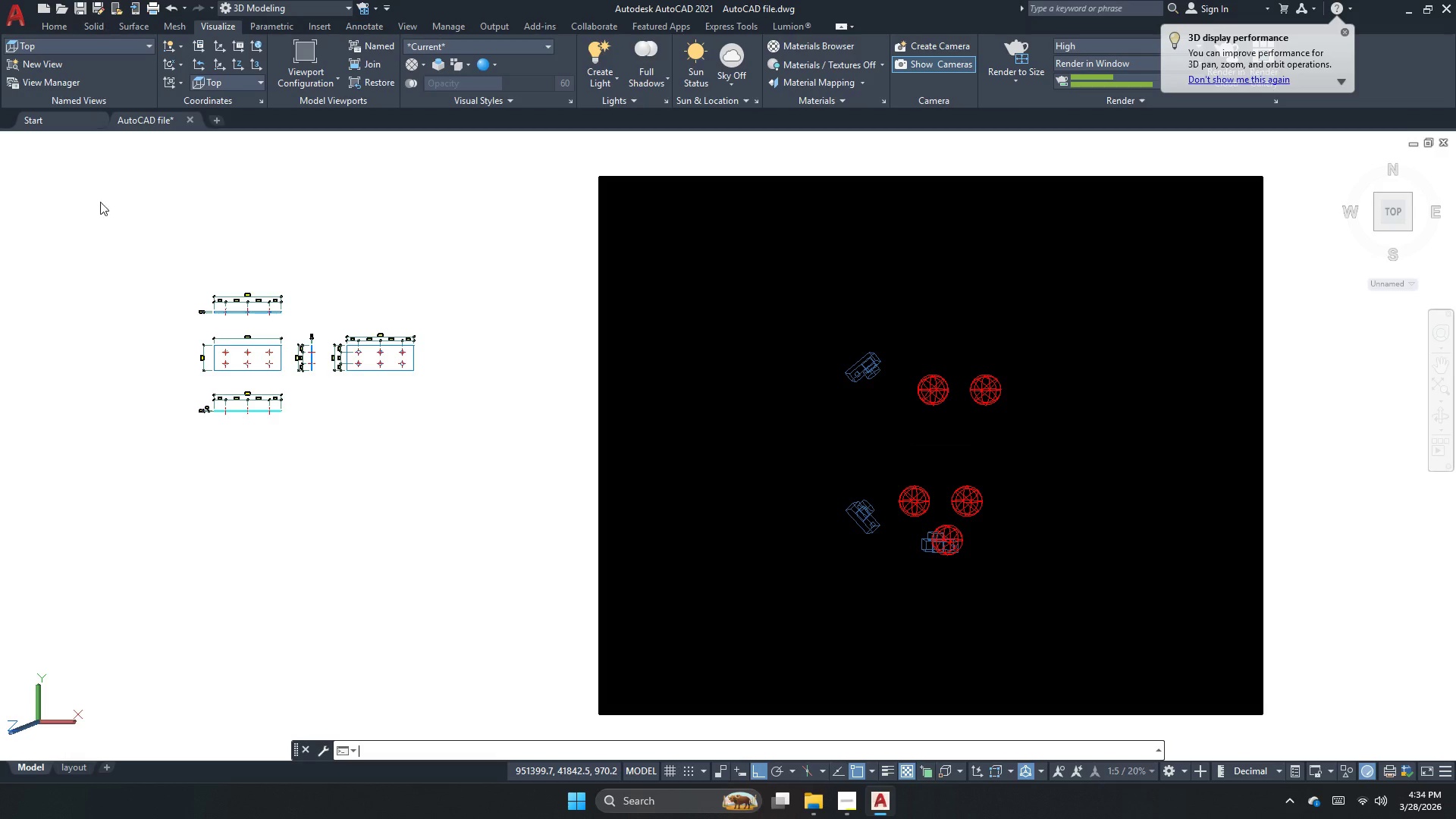 
left_click([61, 143])
 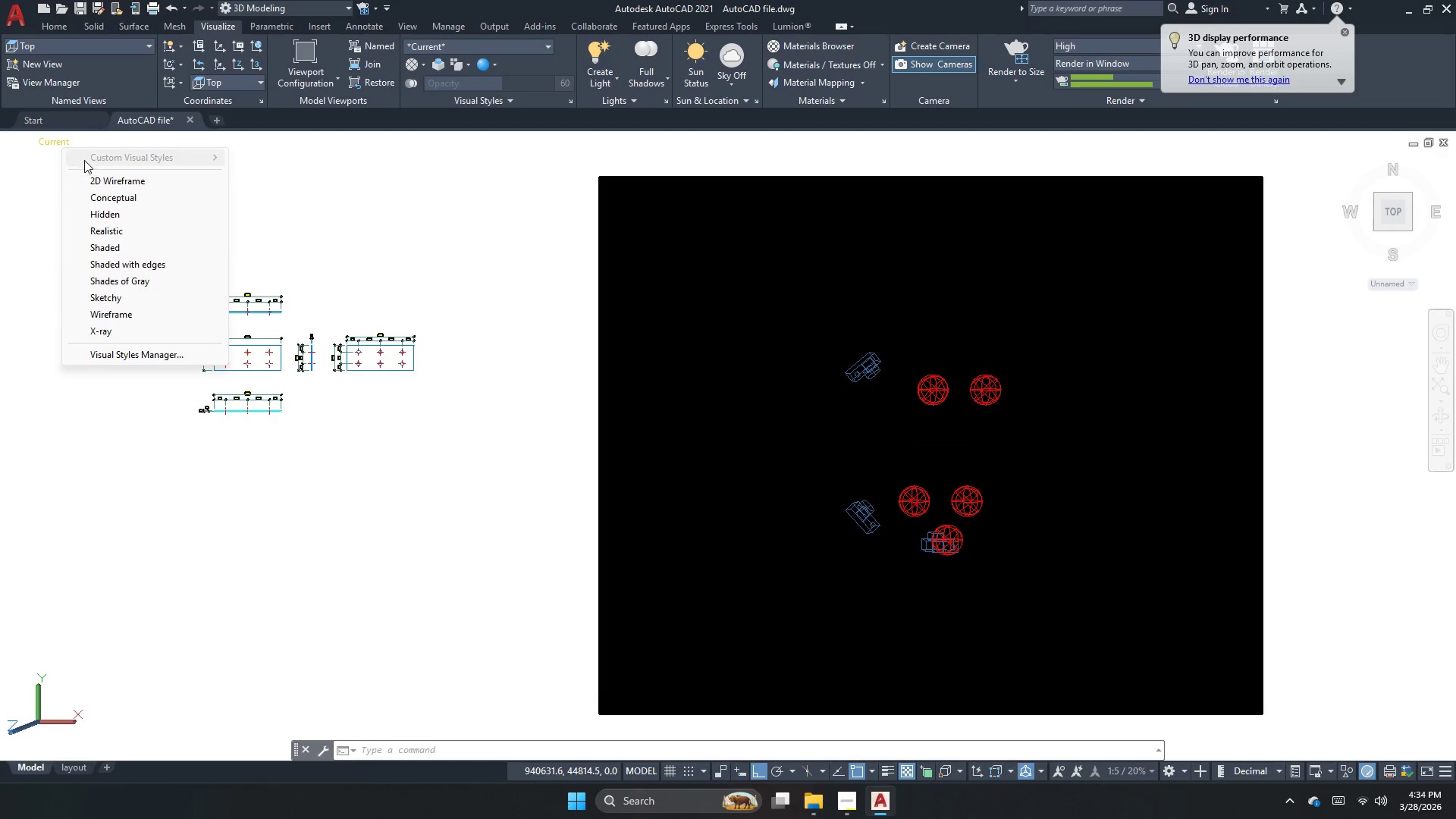 
left_click([91, 184])
 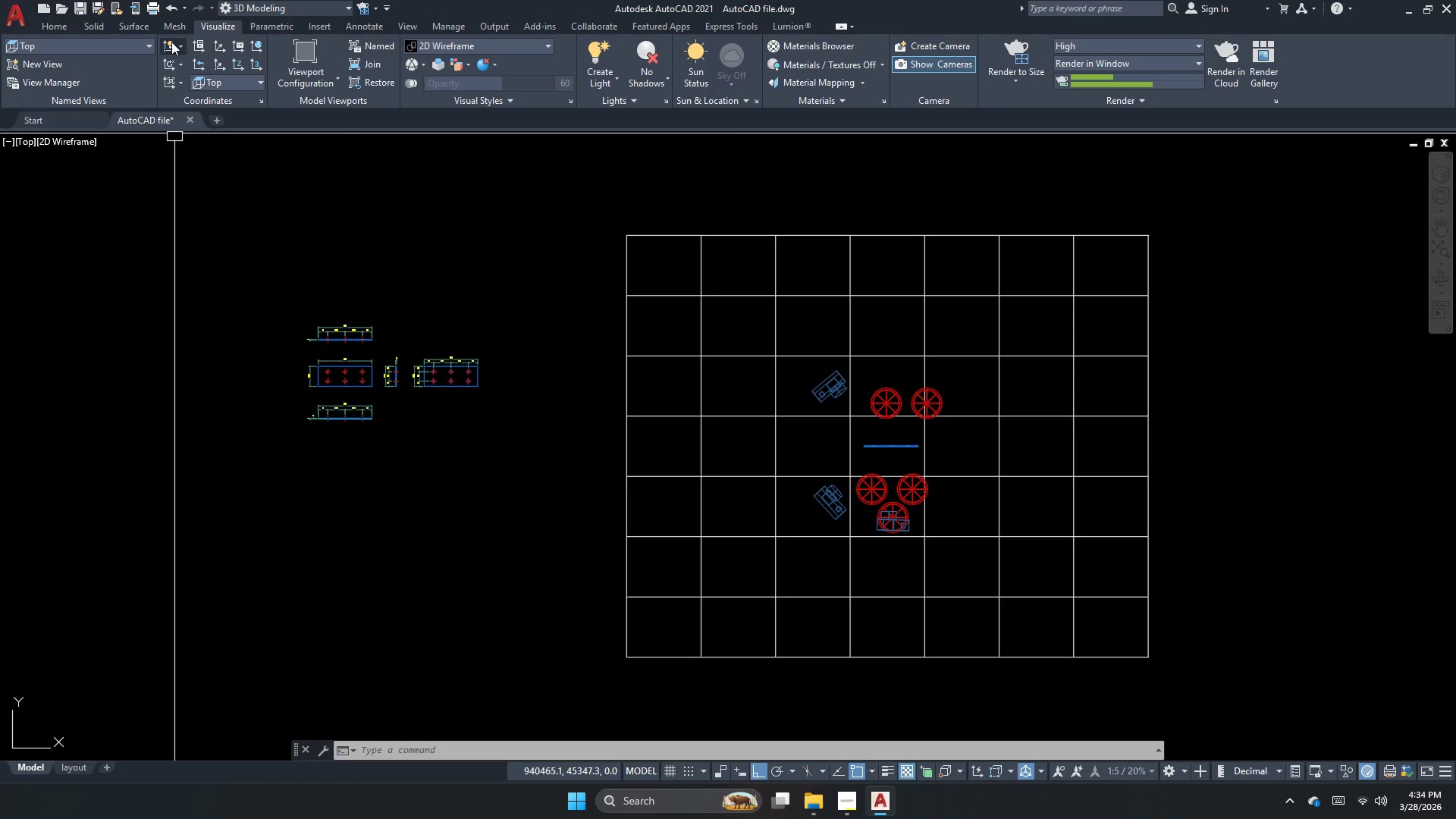 
left_click([180, 42])
 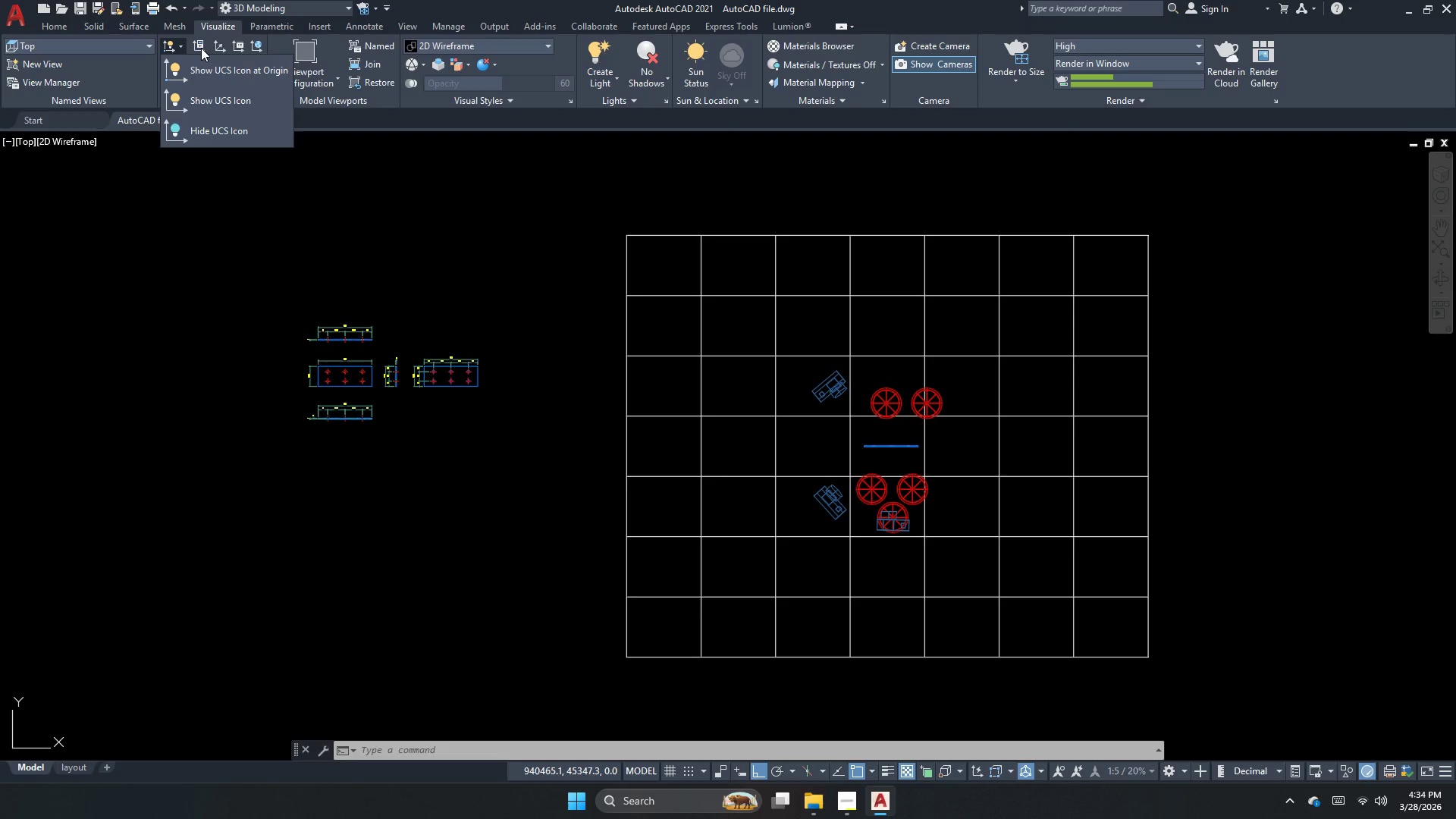 
left_click([340, 152])
 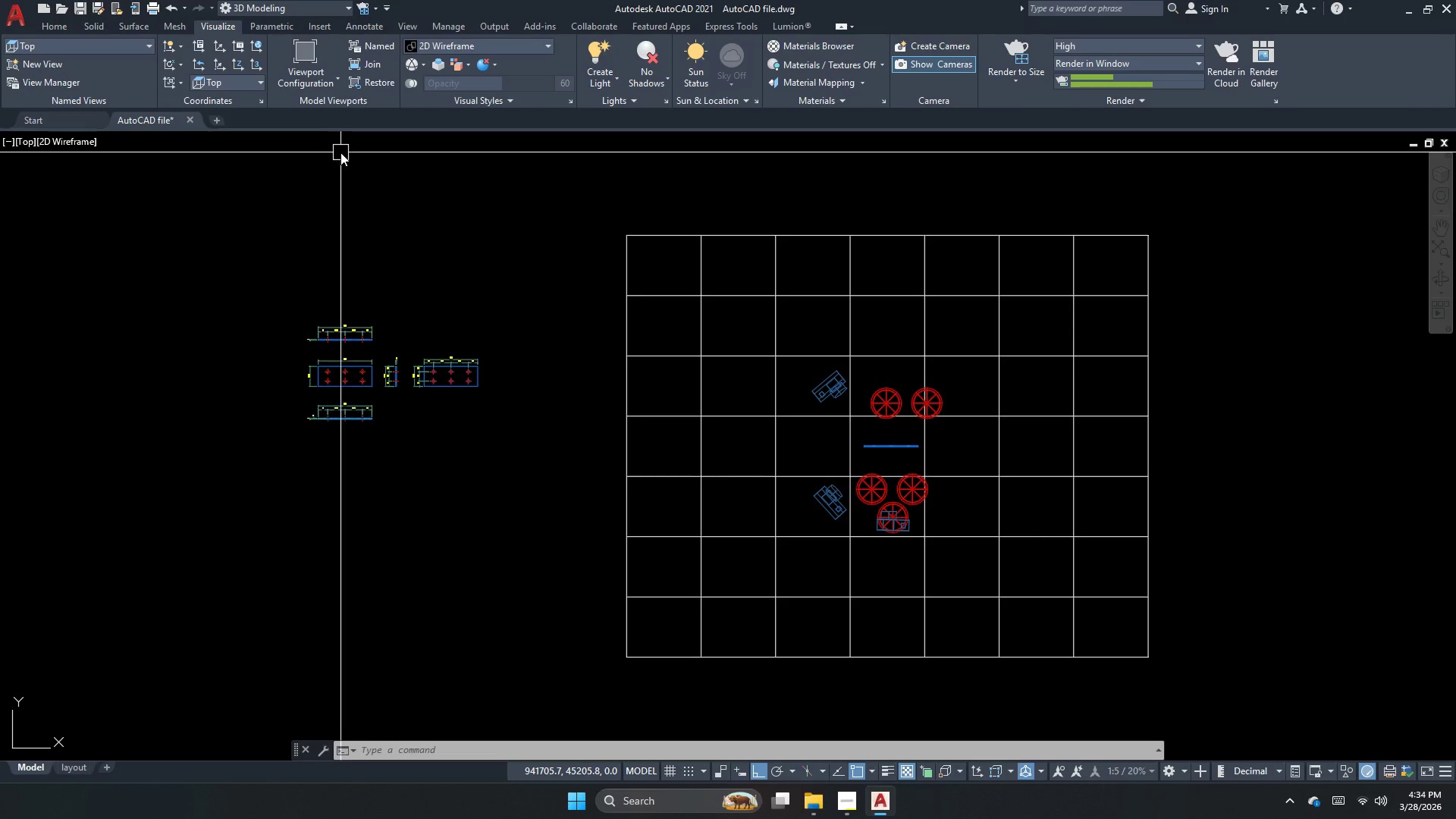 
left_click_drag(start_coordinate=[302, 202], to_coordinate=[300, 206])
 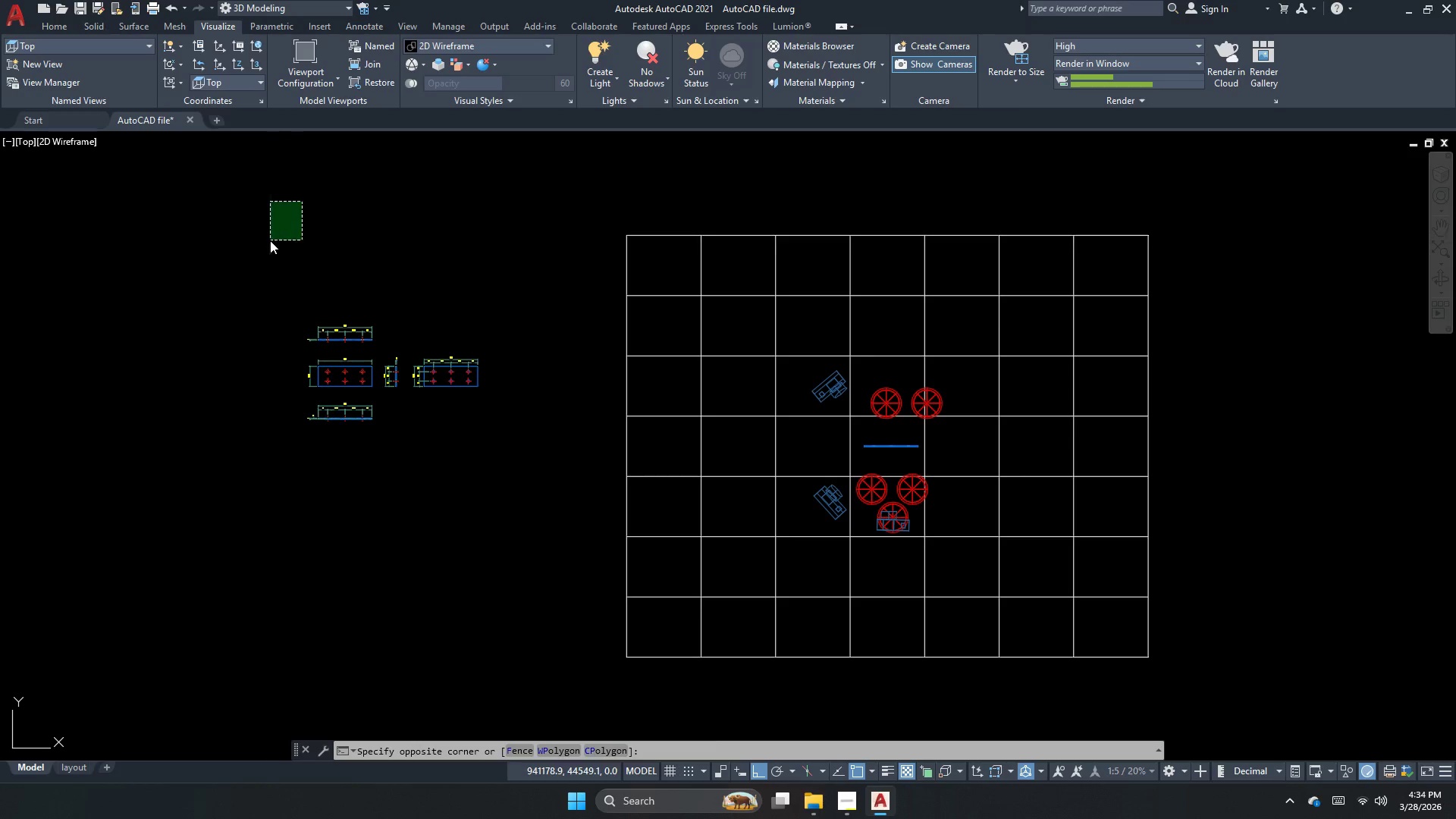 
key(Escape)
 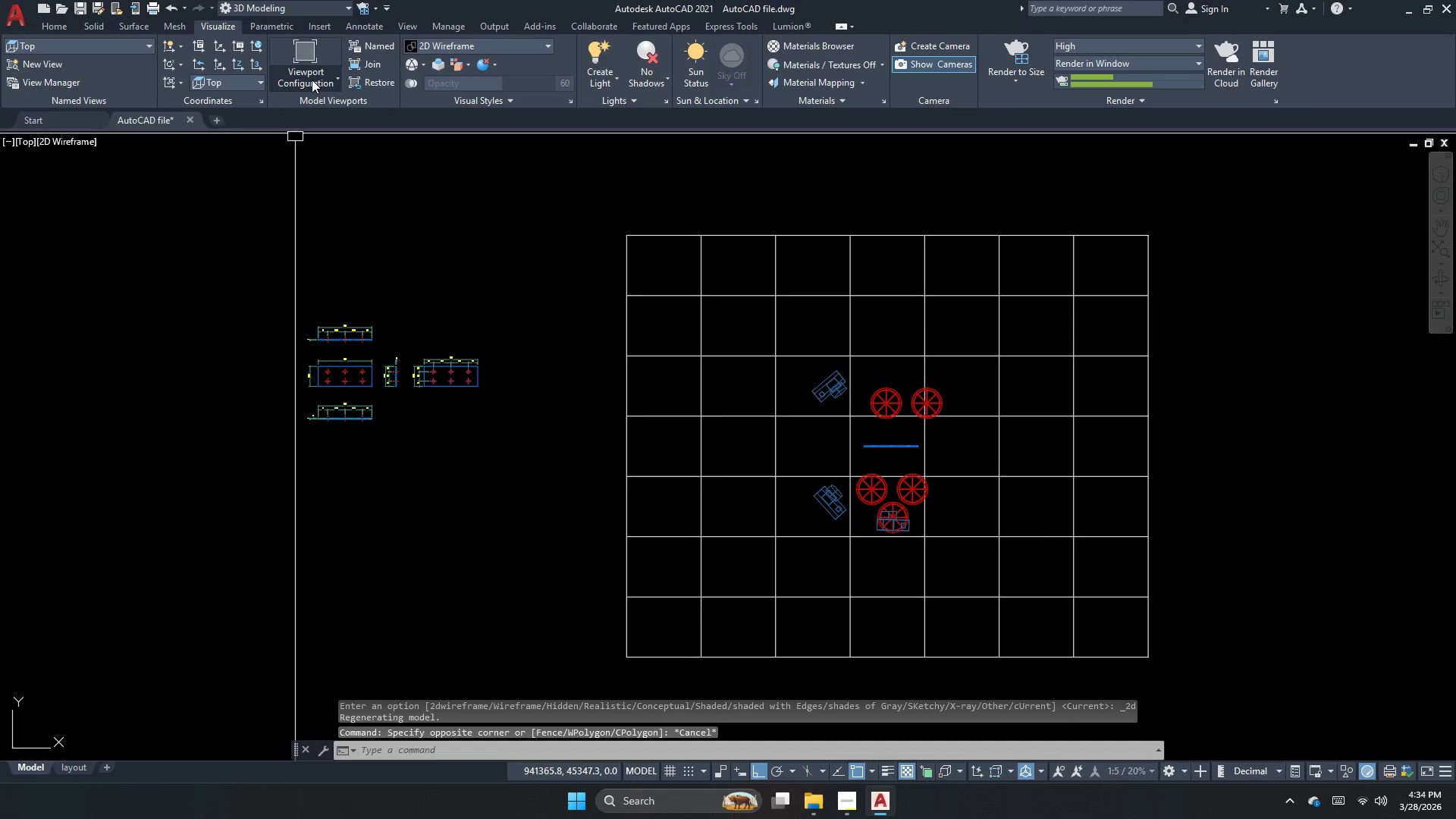 
left_click([312, 80])
 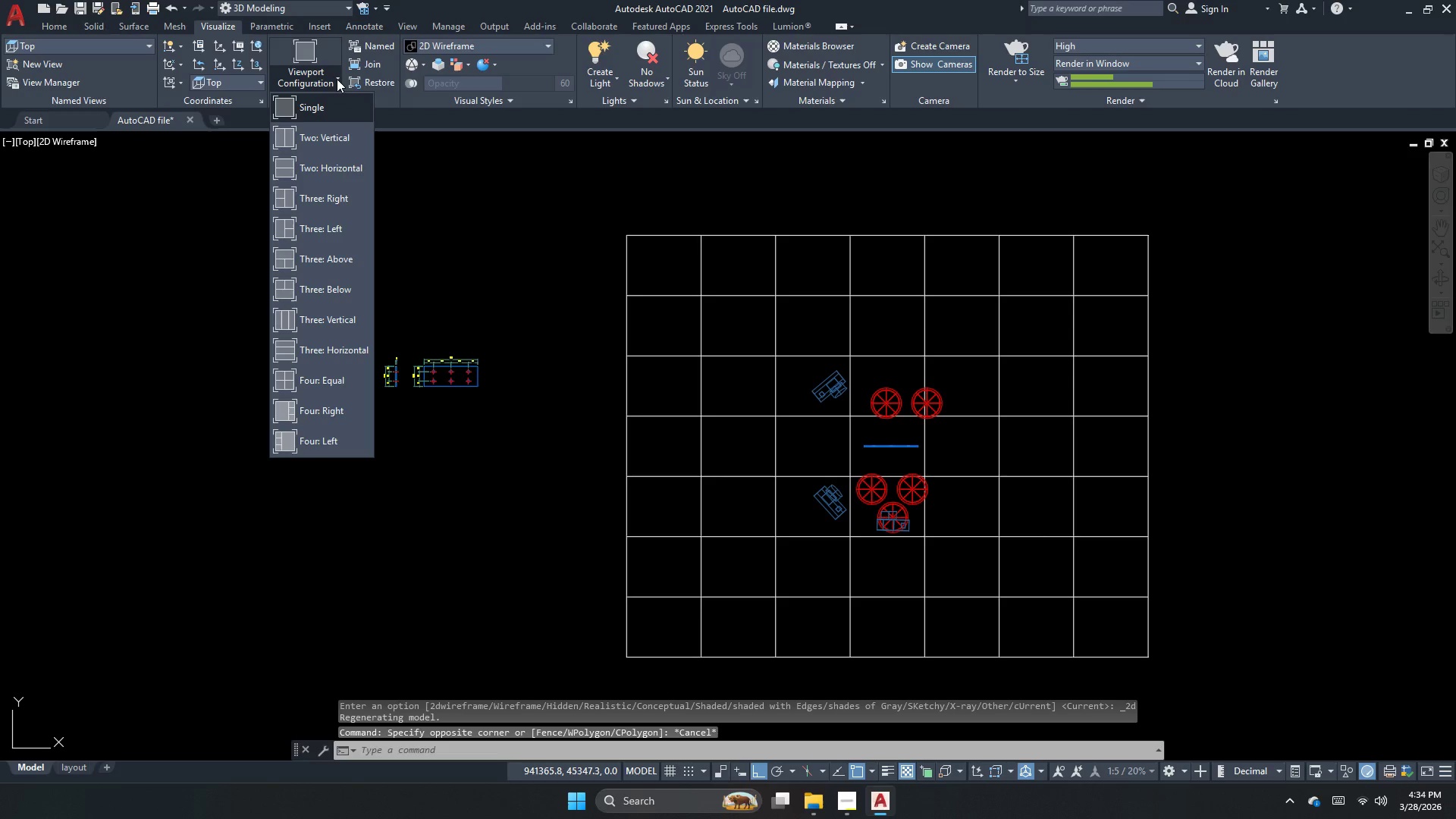 
left_click([382, 53])
 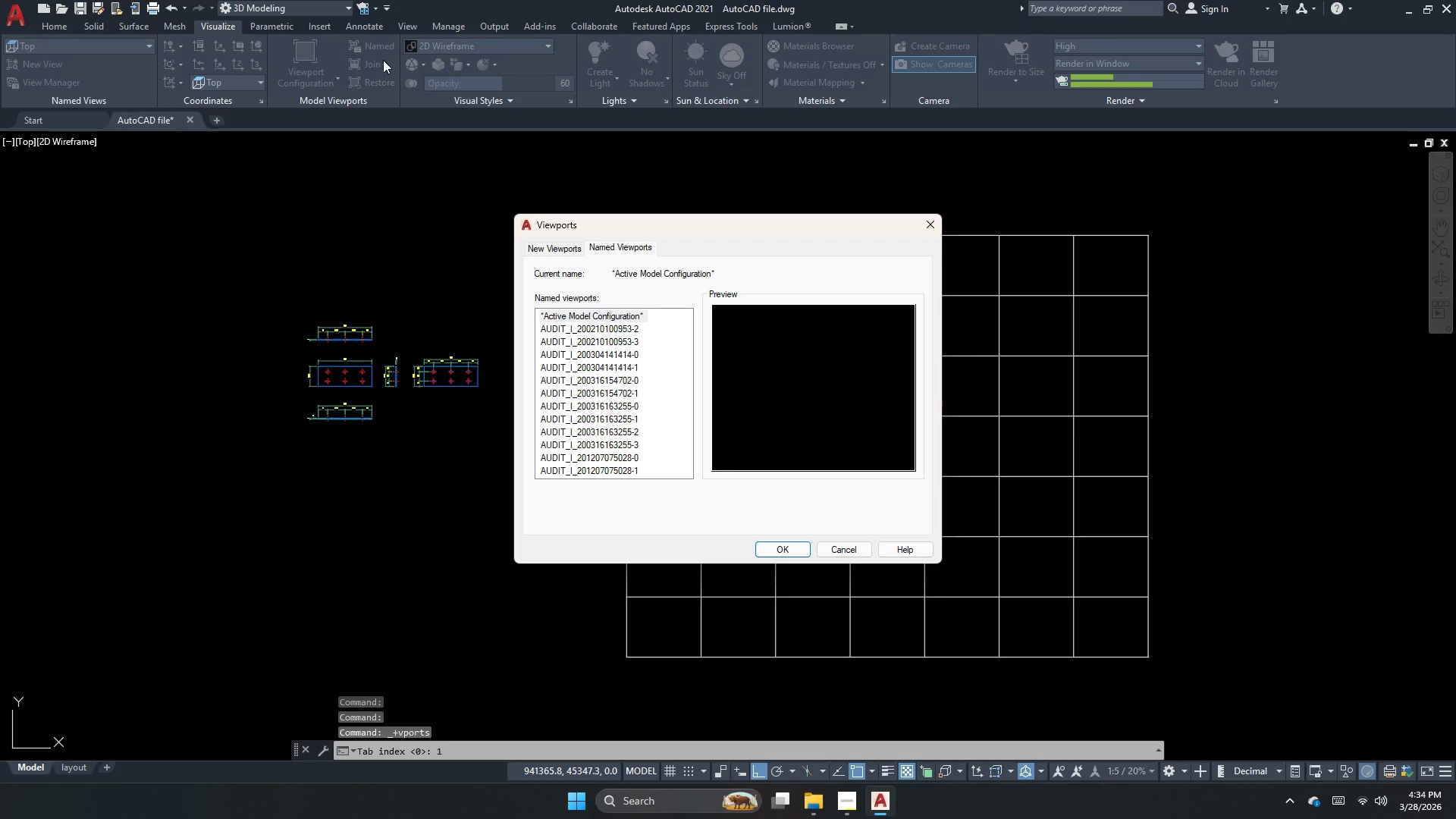 
left_click([608, 337])
 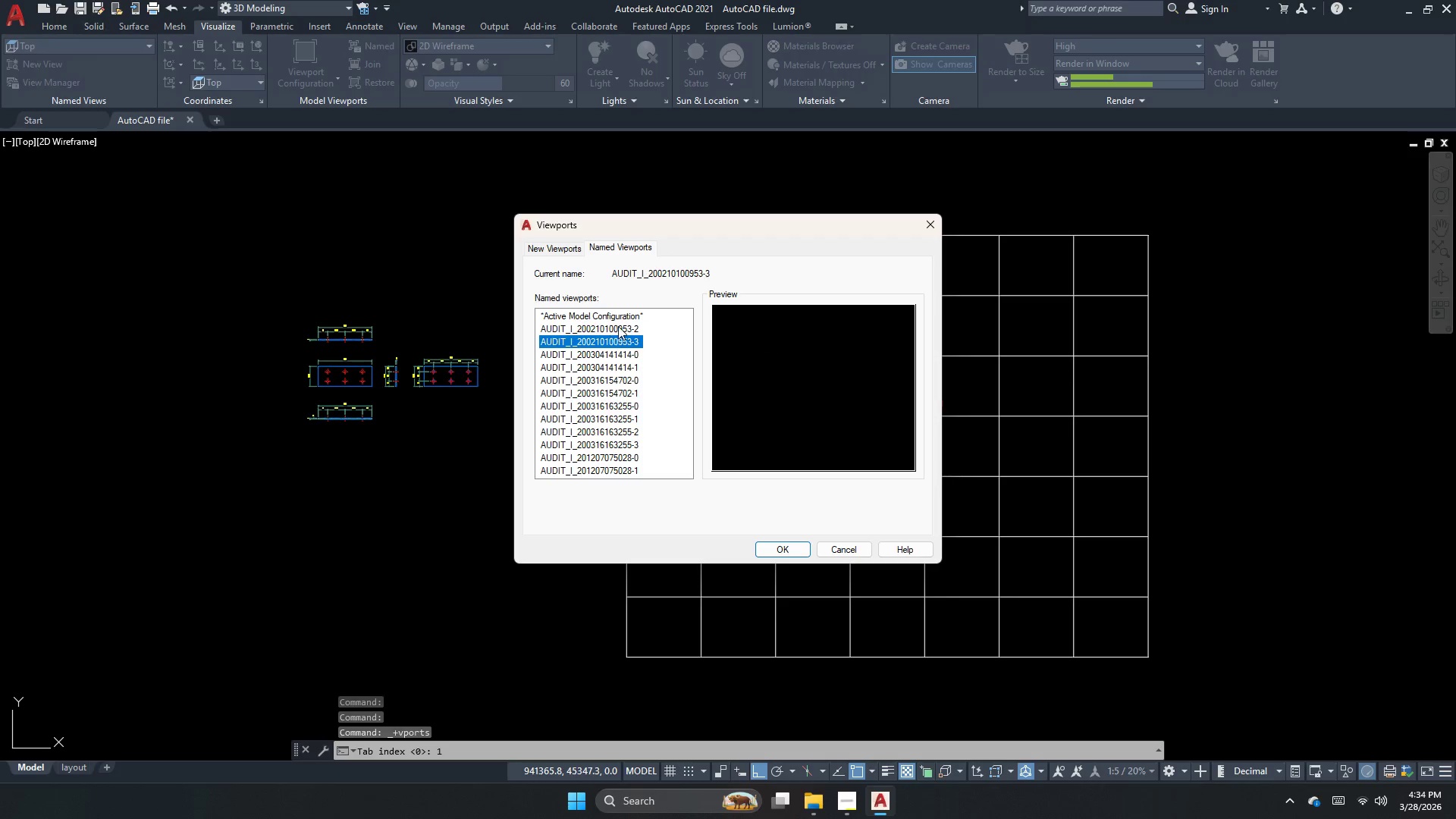 
scroll: coordinate [603, 347], scroll_direction: down, amount: 5.0
 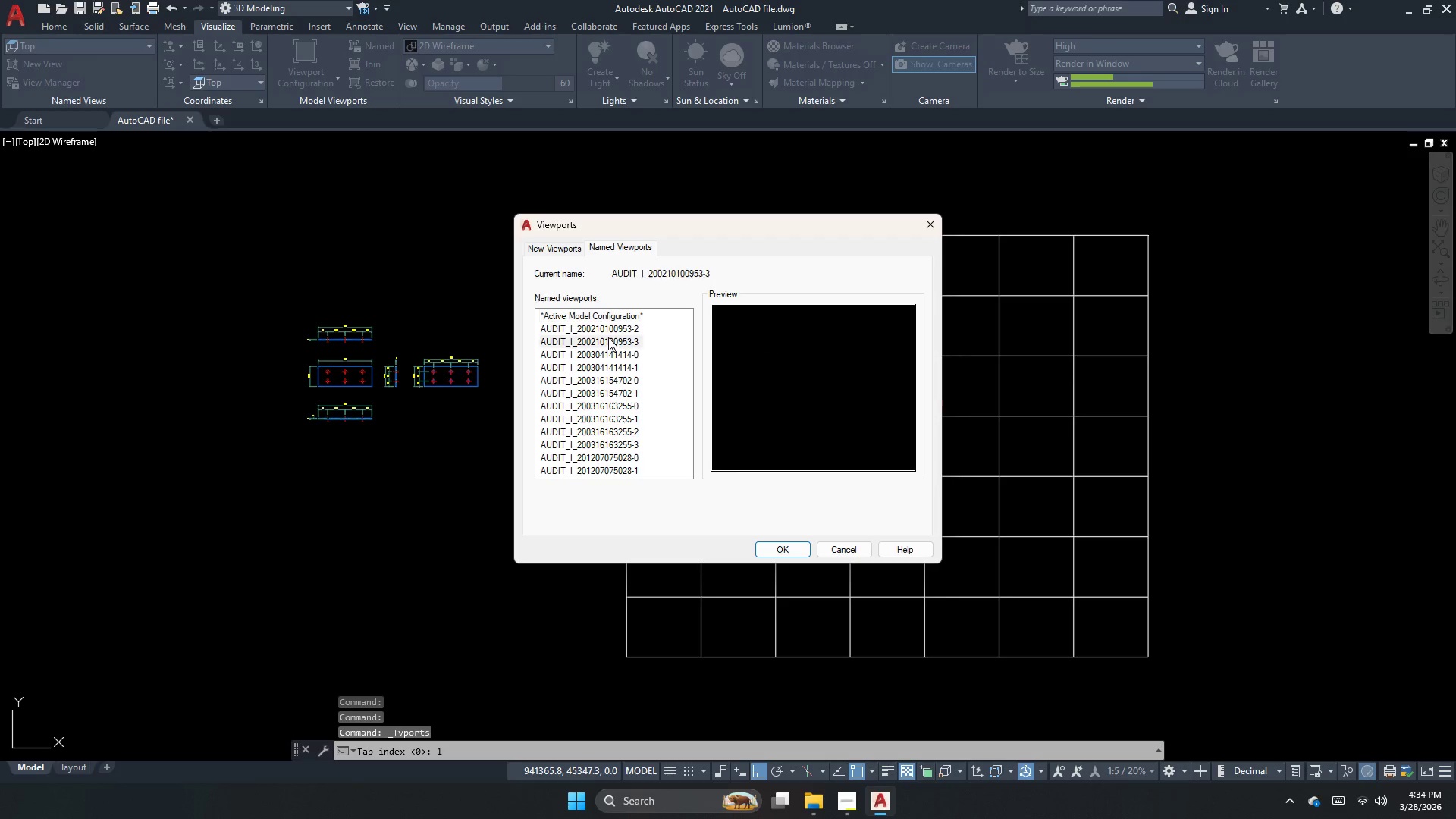 
left_click([618, 326])
 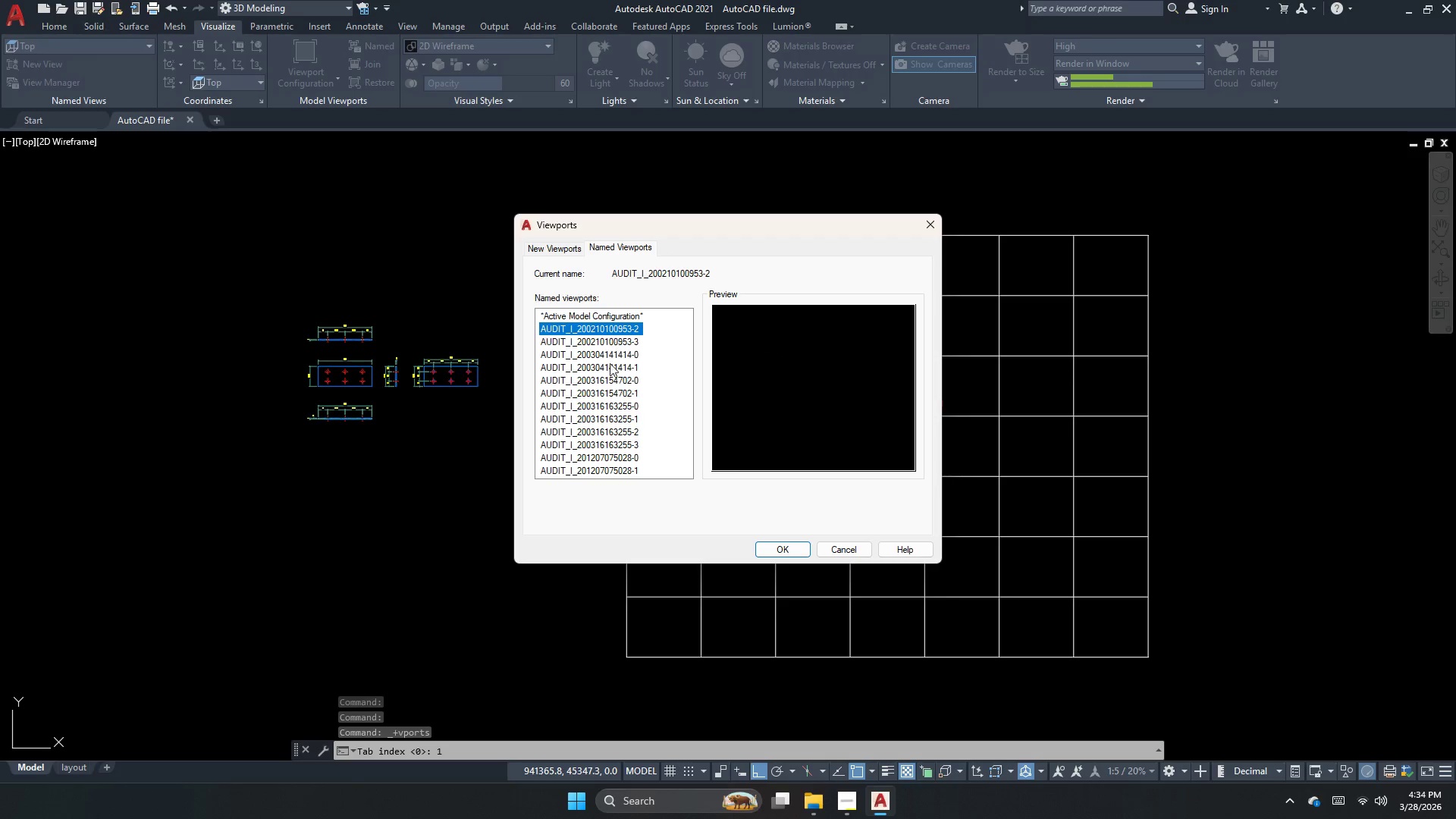 
double_click([609, 367])
 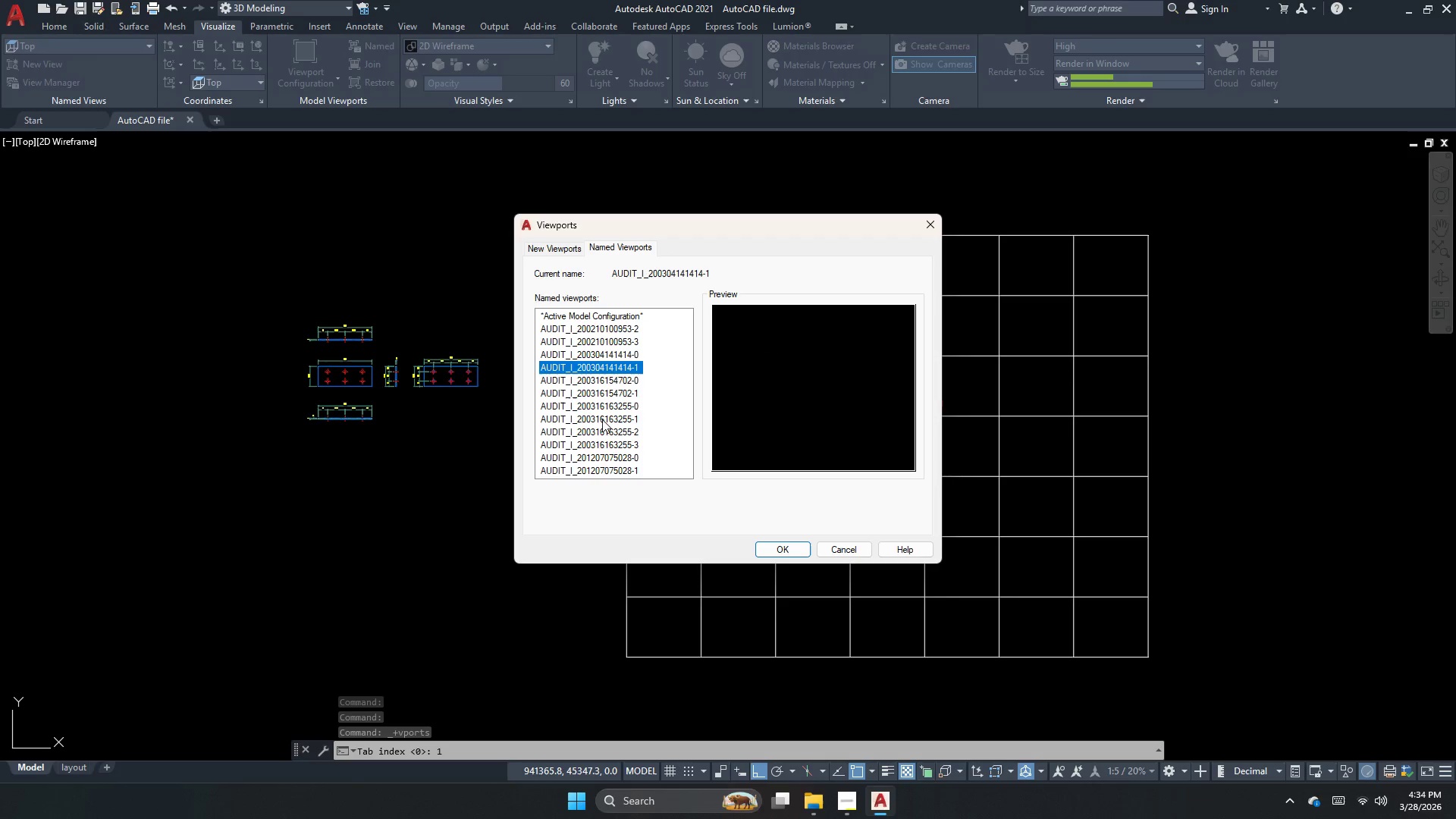 
left_click_drag(start_coordinate=[593, 464], to_coordinate=[595, 472])
 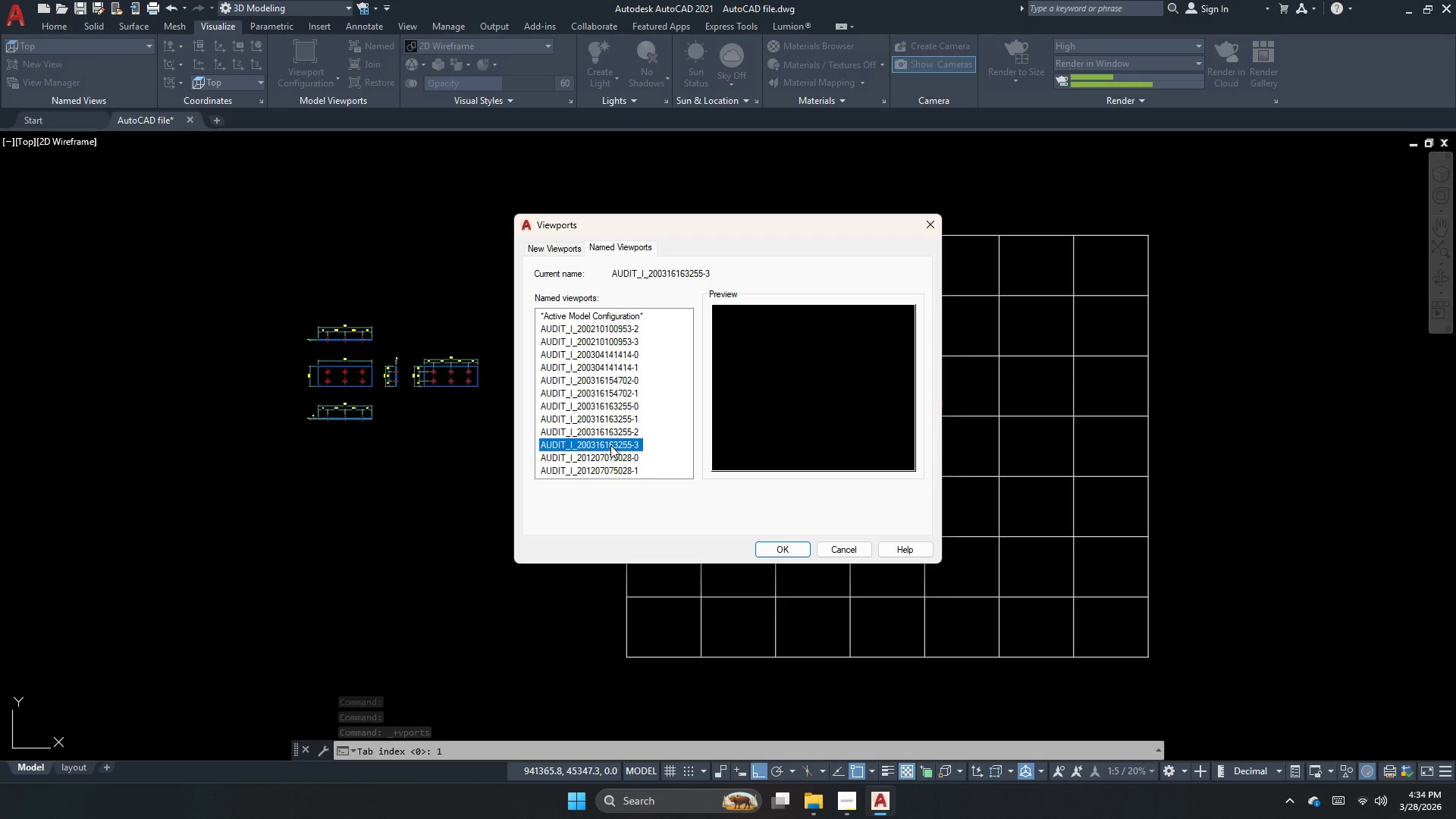 
double_click([610, 445])
 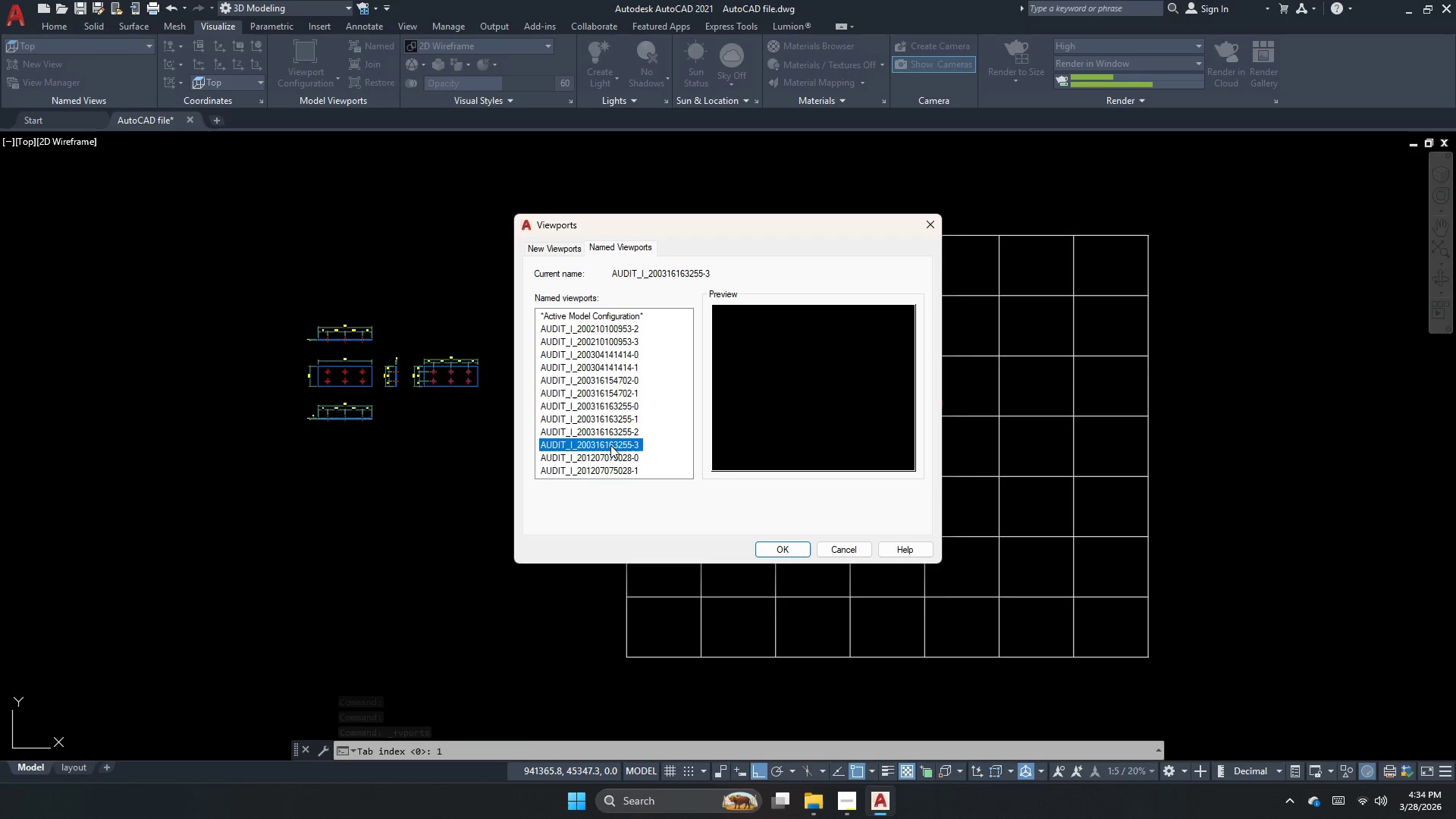 
triple_click([610, 445])
 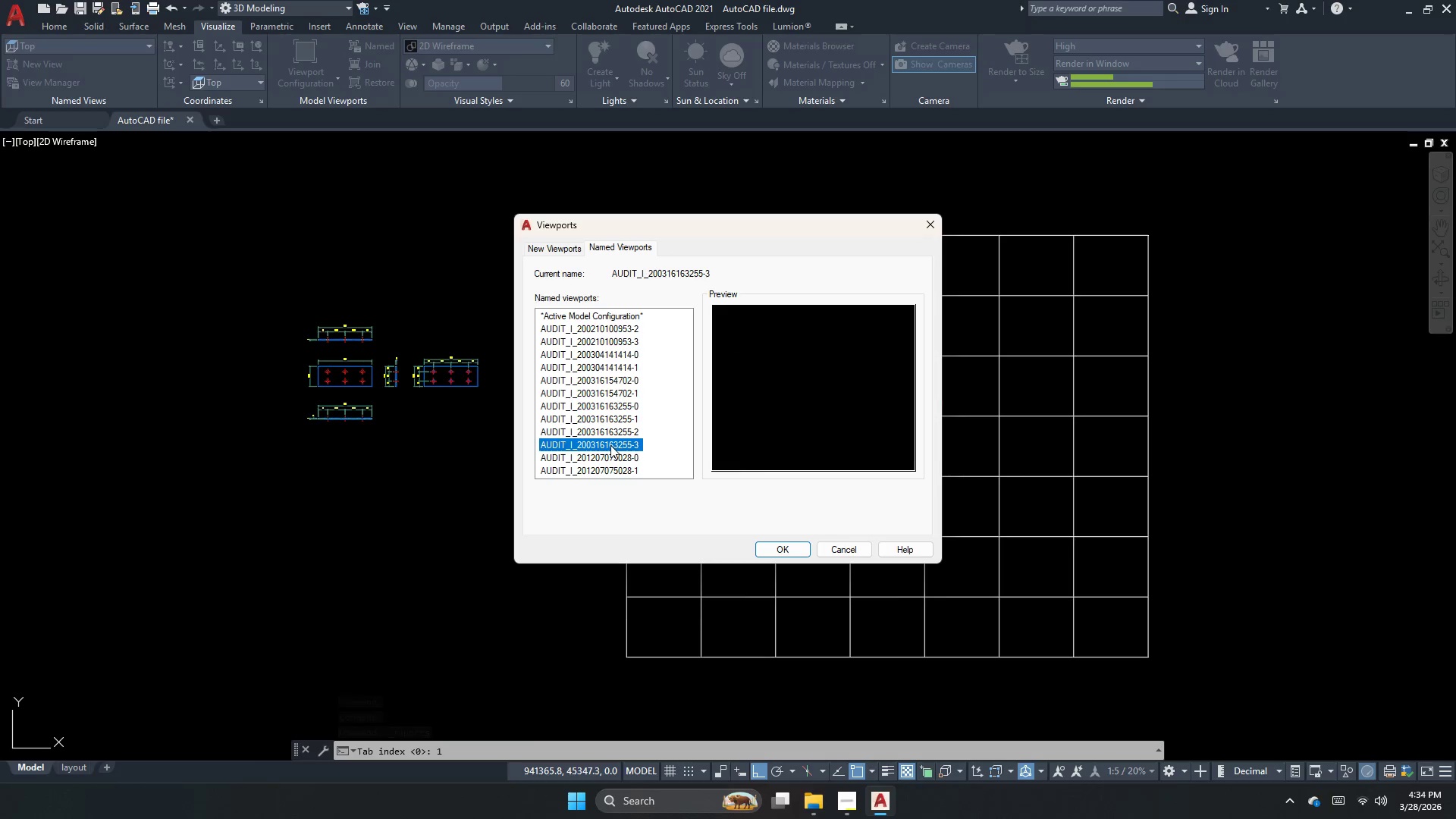 
triple_click([610, 445])
 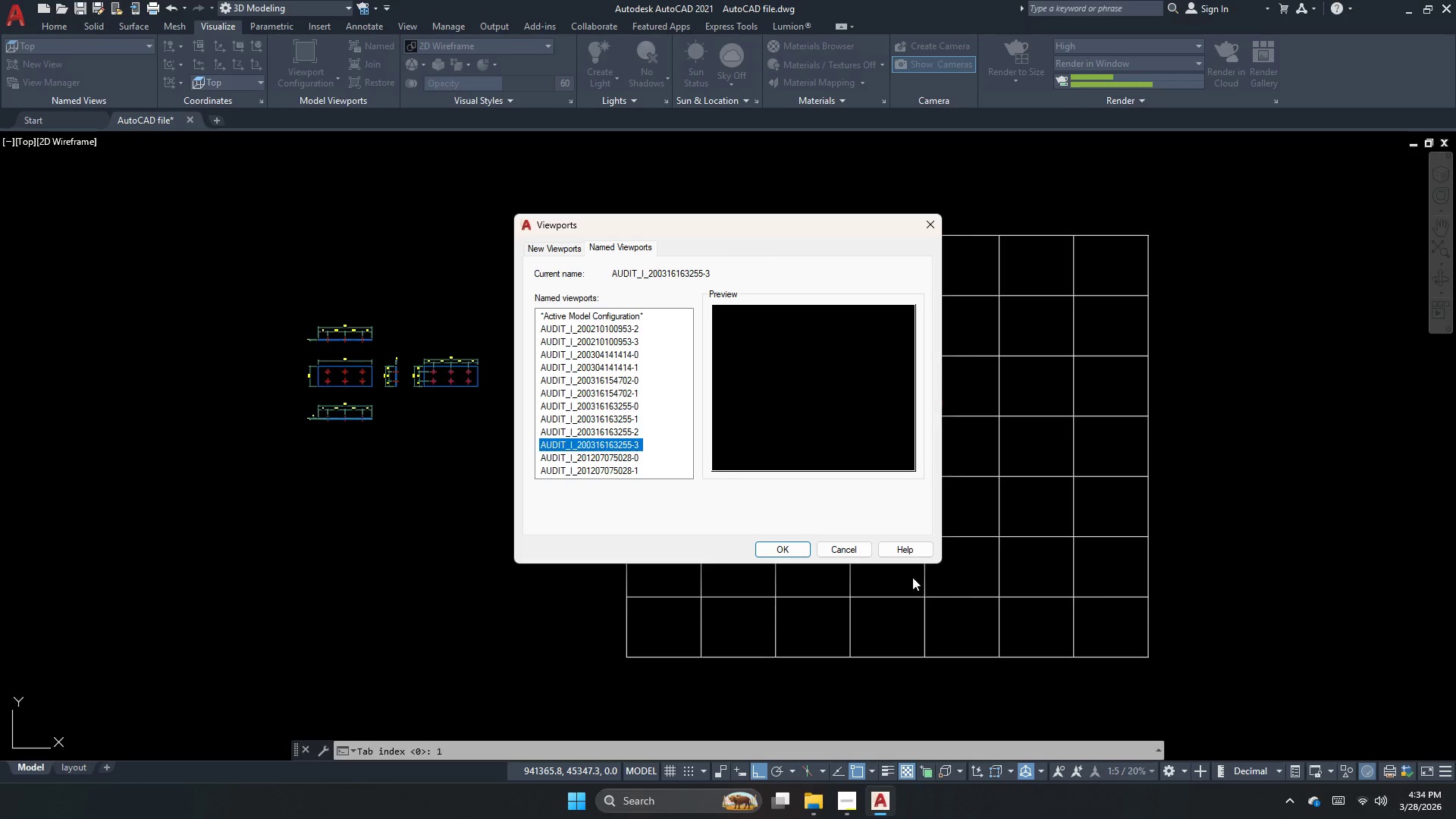 
left_click([856, 555])
 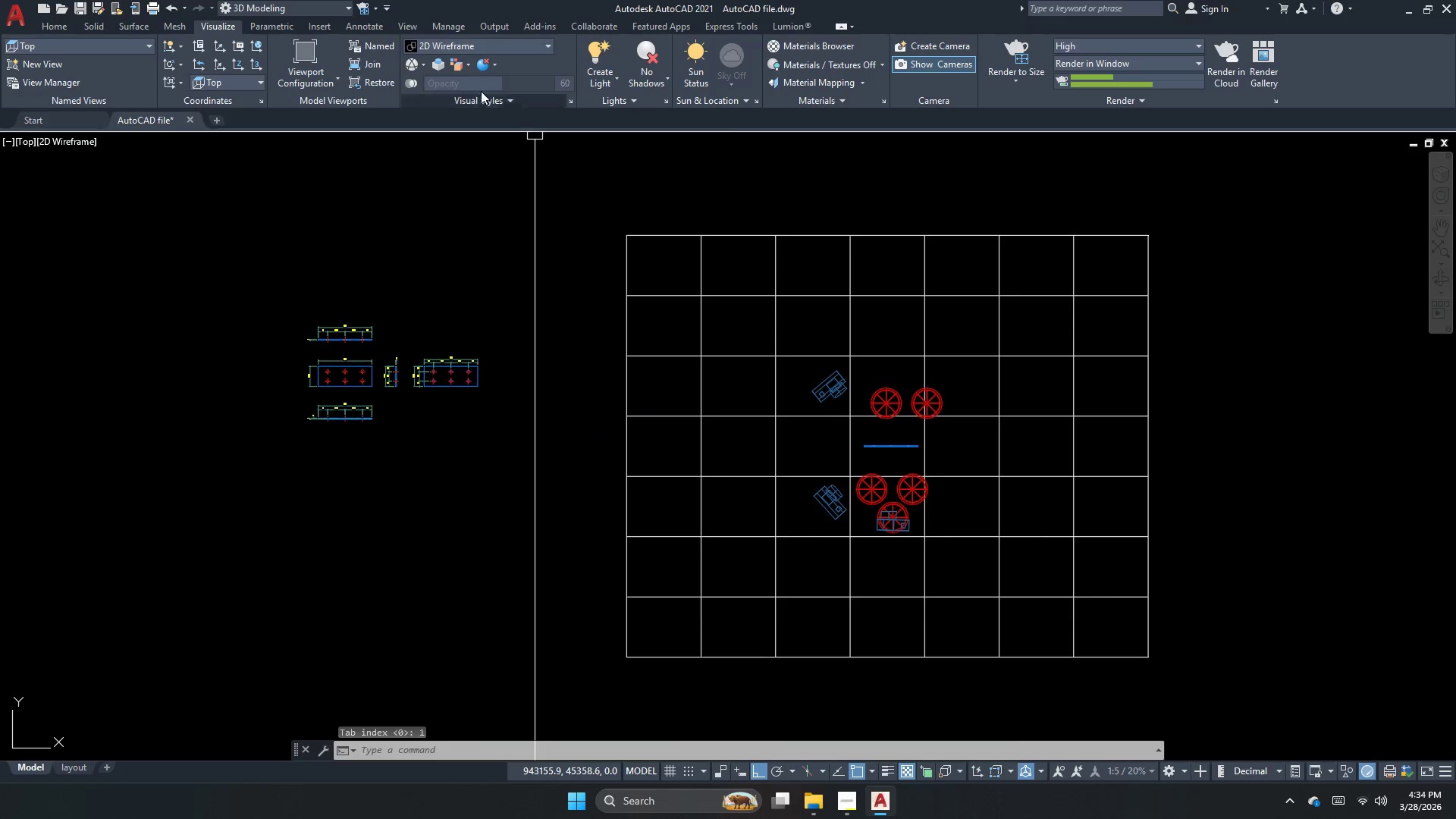 
key(Escape)
 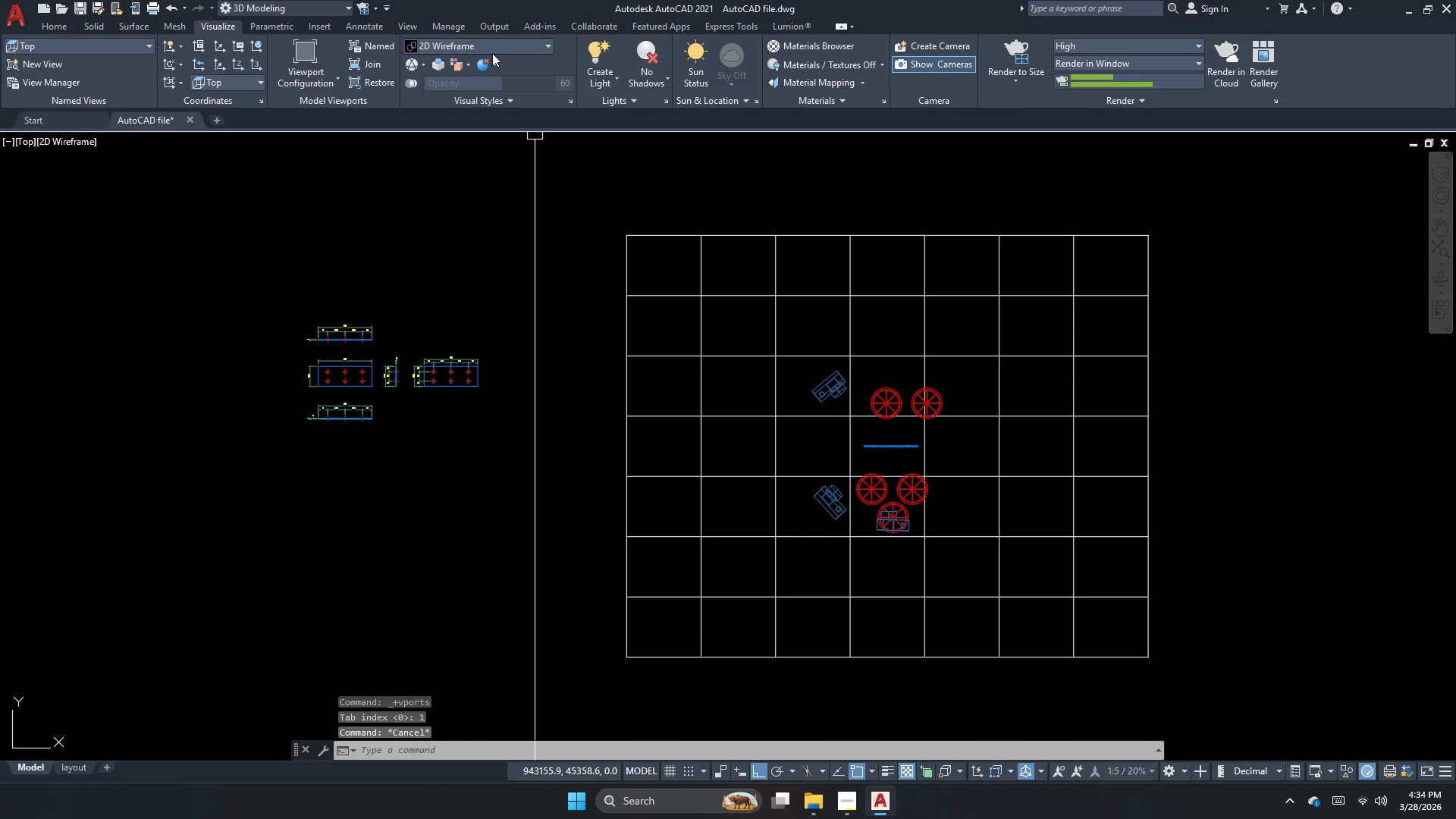 
left_click([492, 53])
 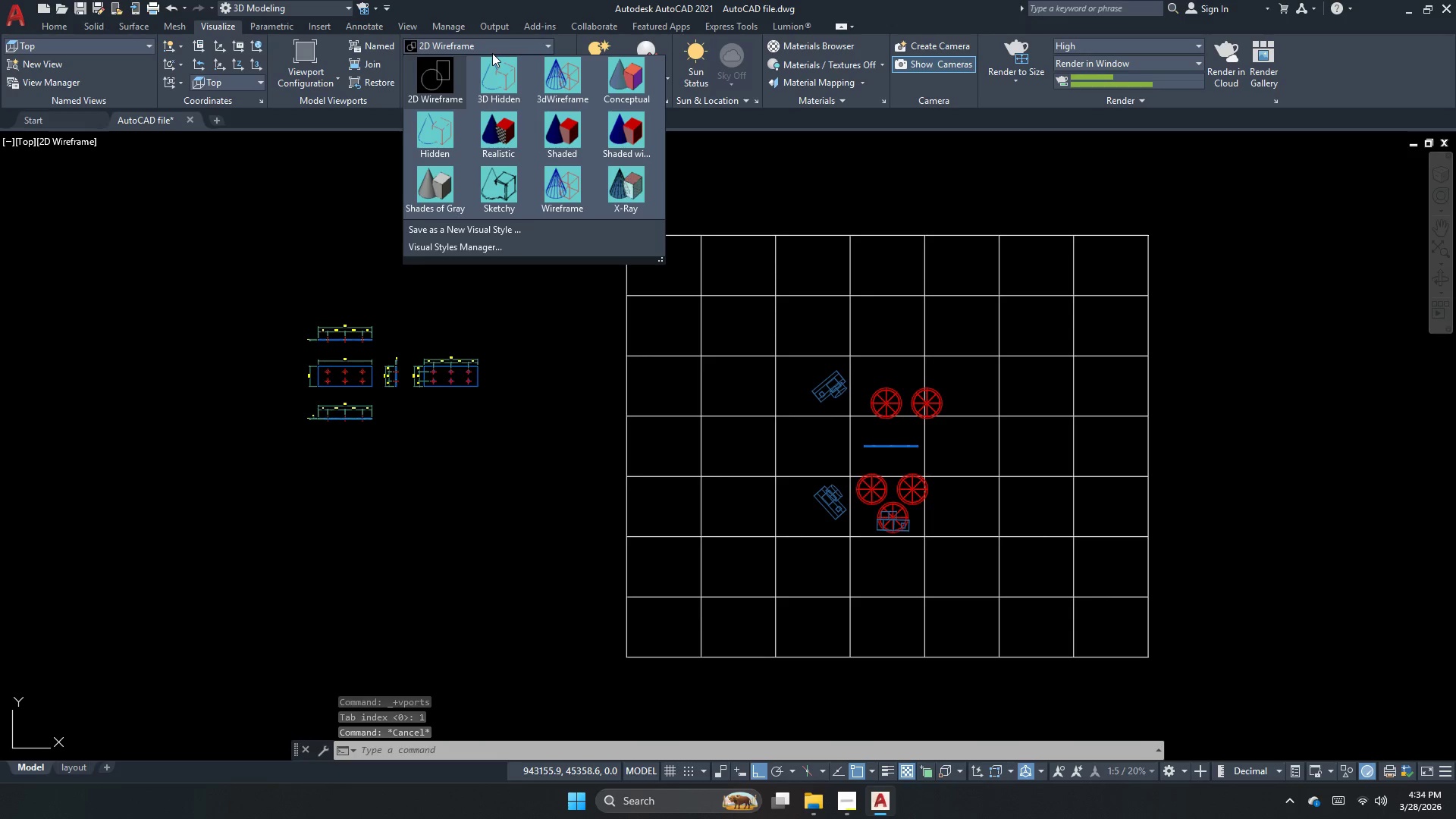 
left_click([798, 195])
 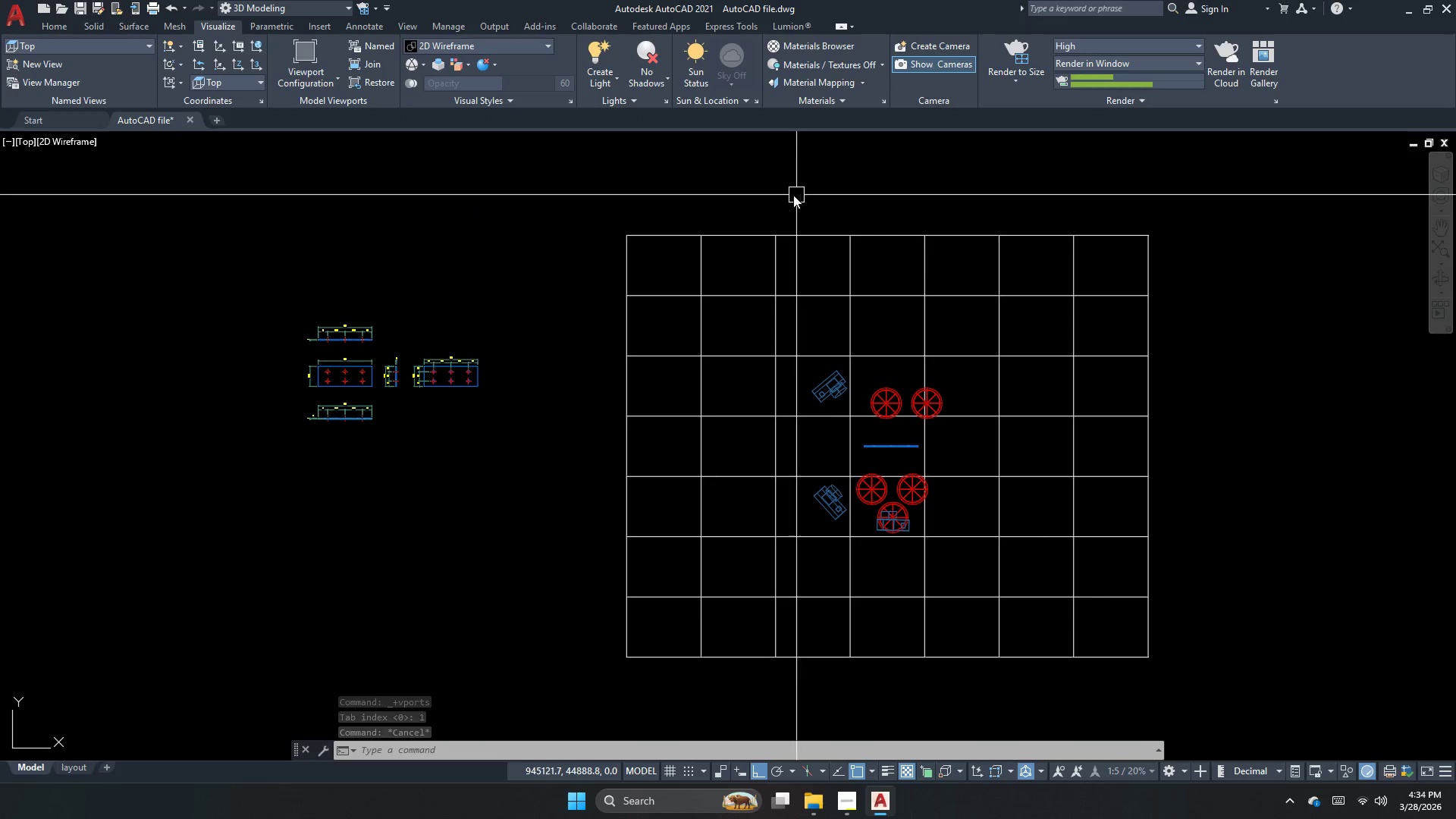 
key(Escape)
 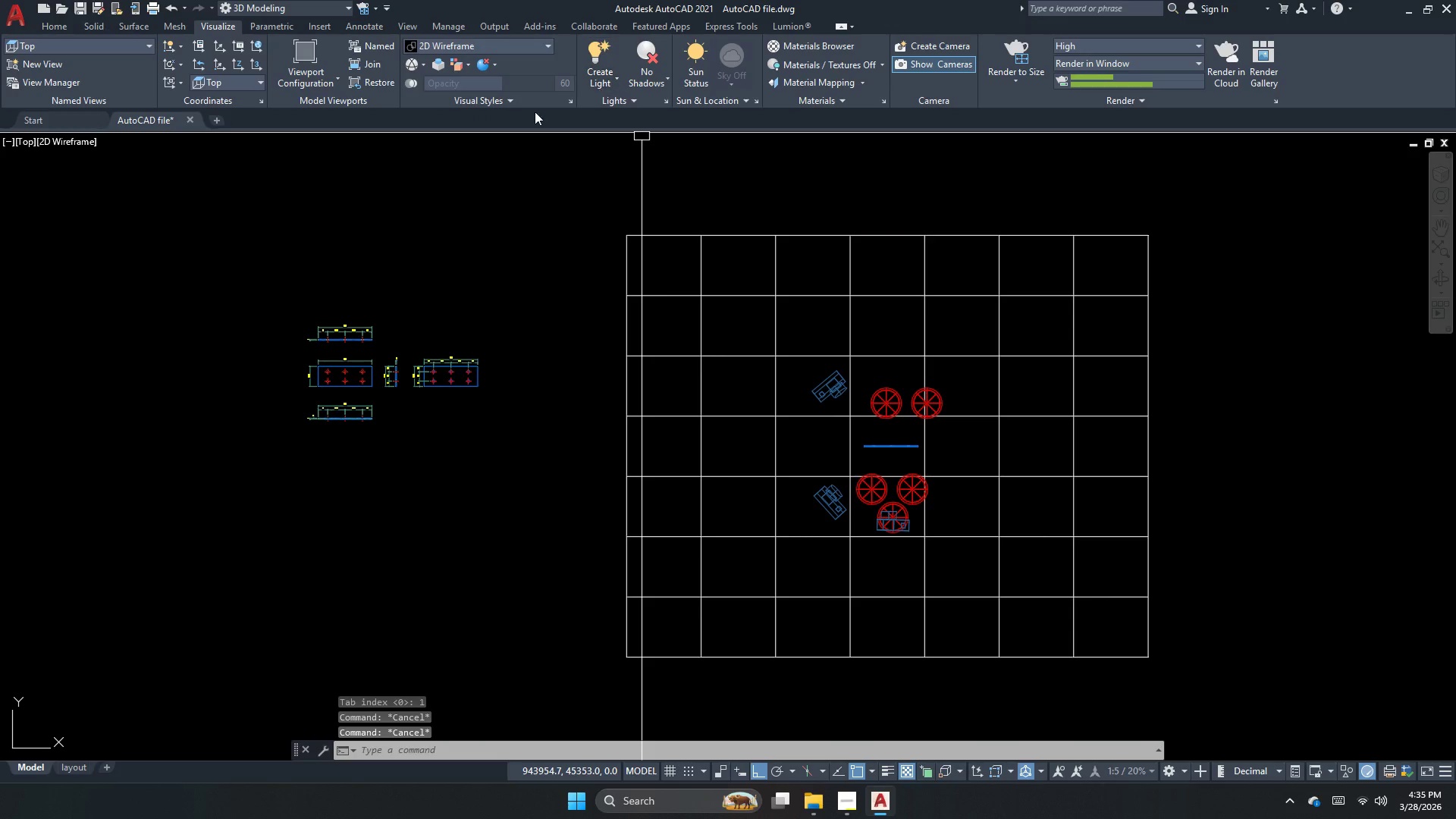 
left_click([540, 98])
 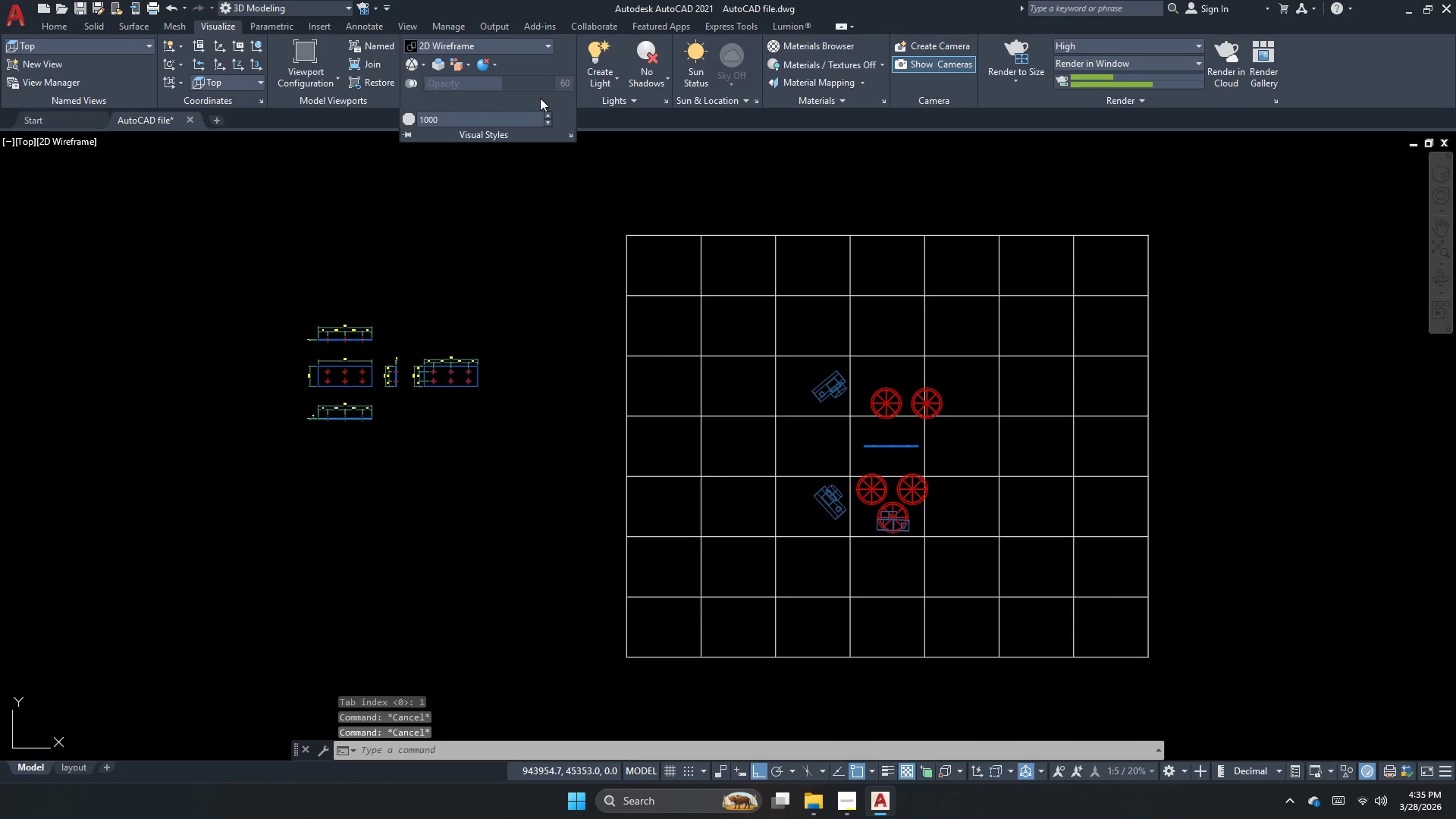 
key(Escape)
 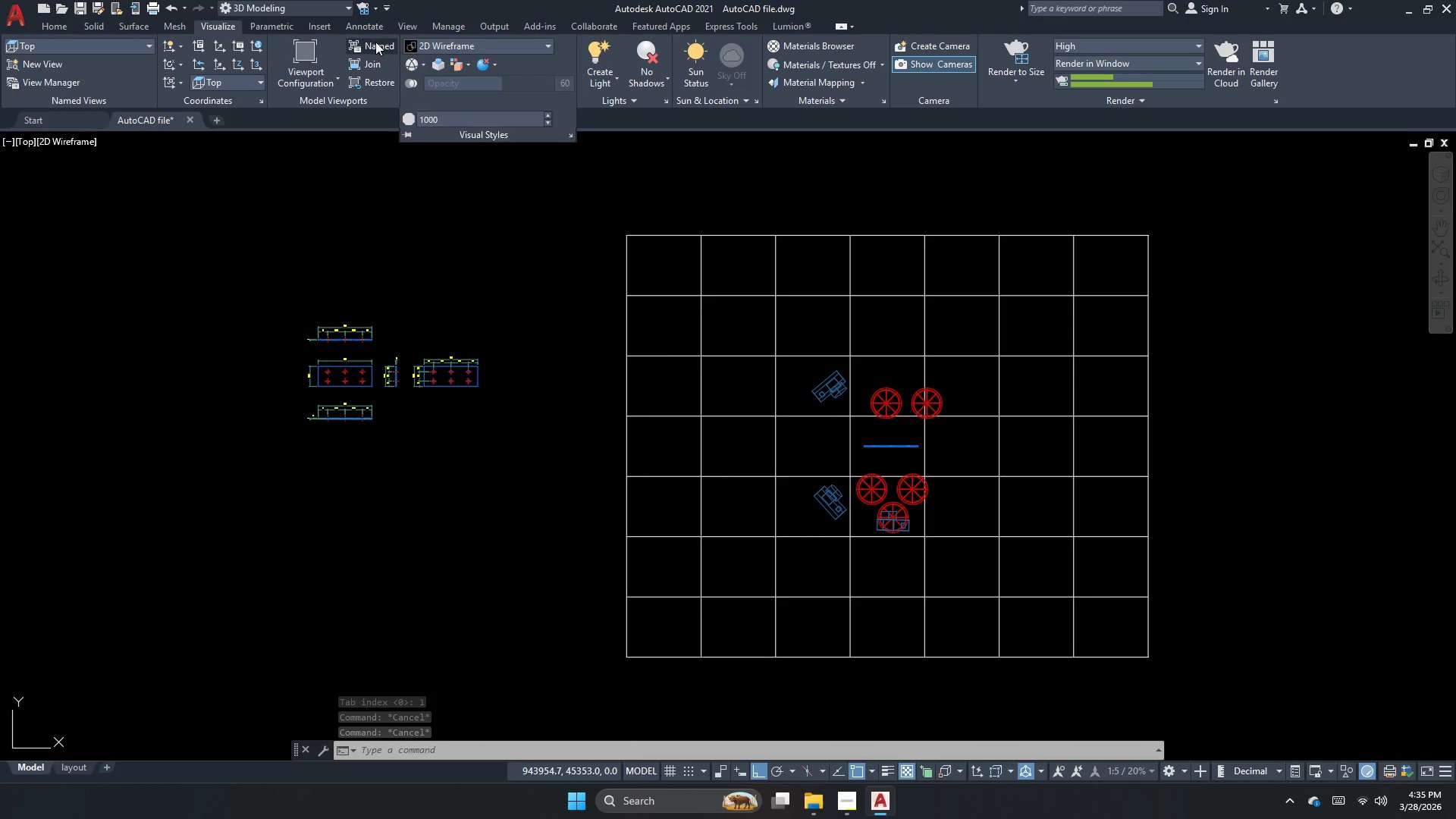 
left_click([378, 27])
 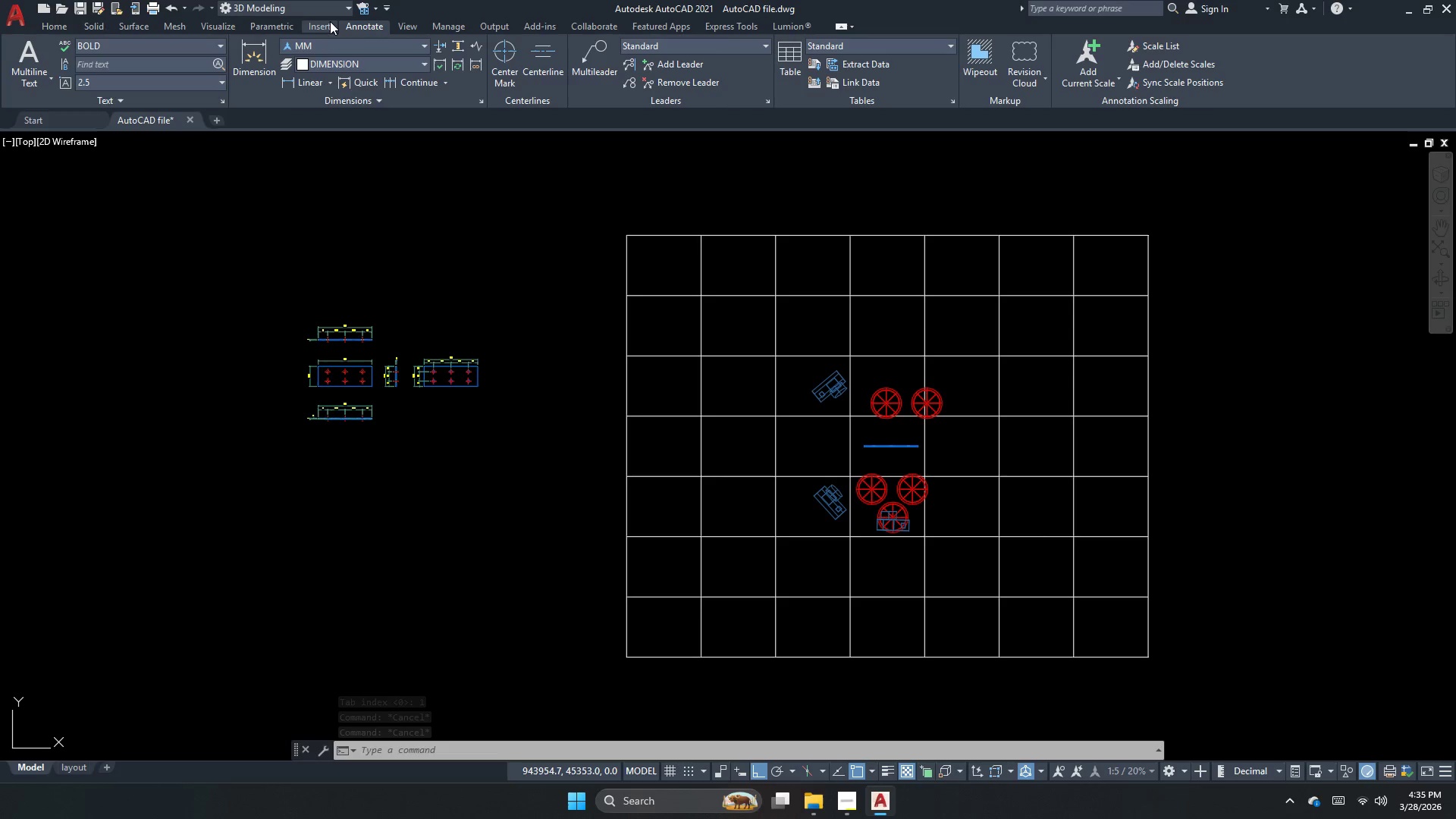 
left_click([330, 21])
 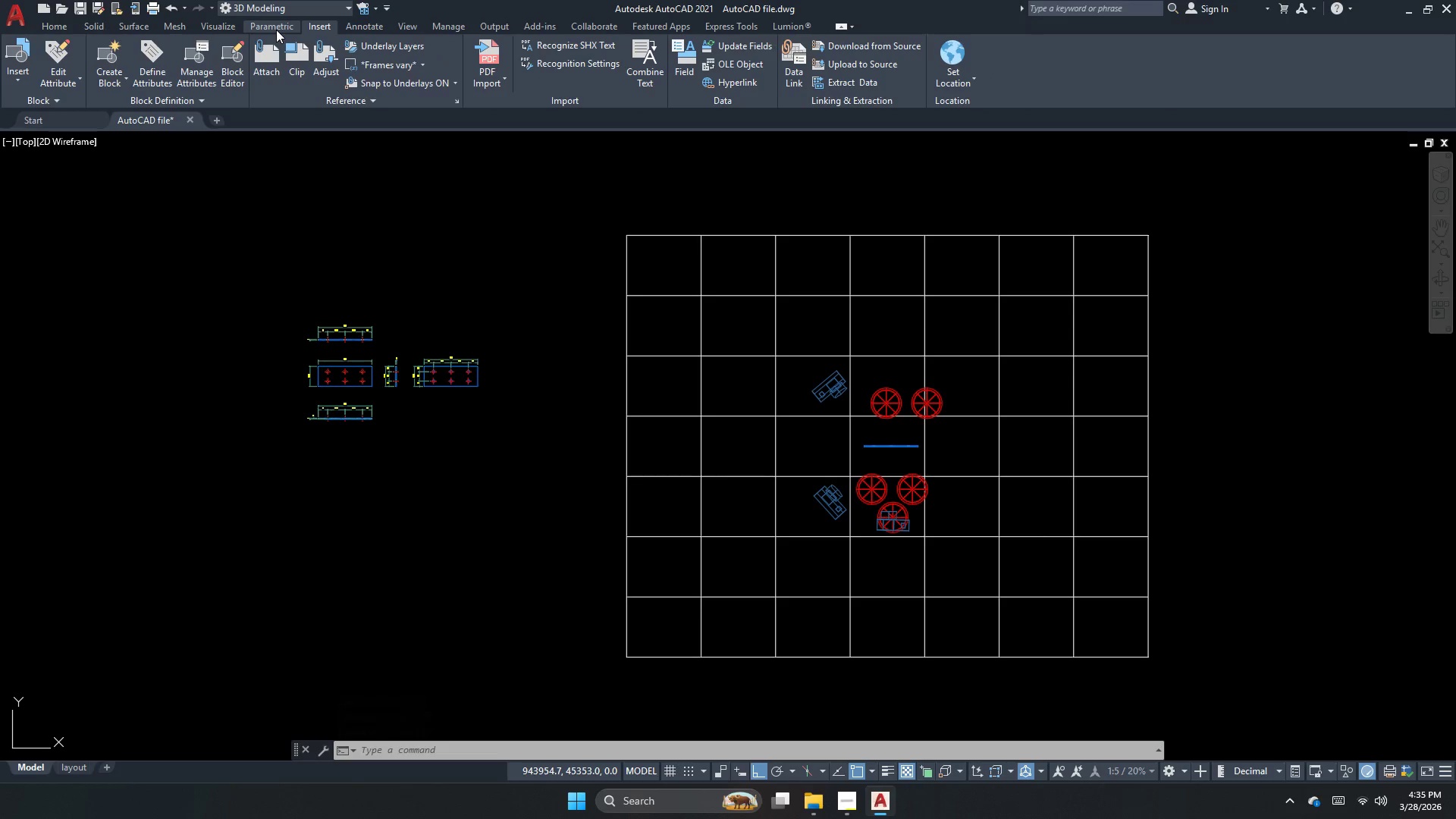 
left_click([276, 30])
 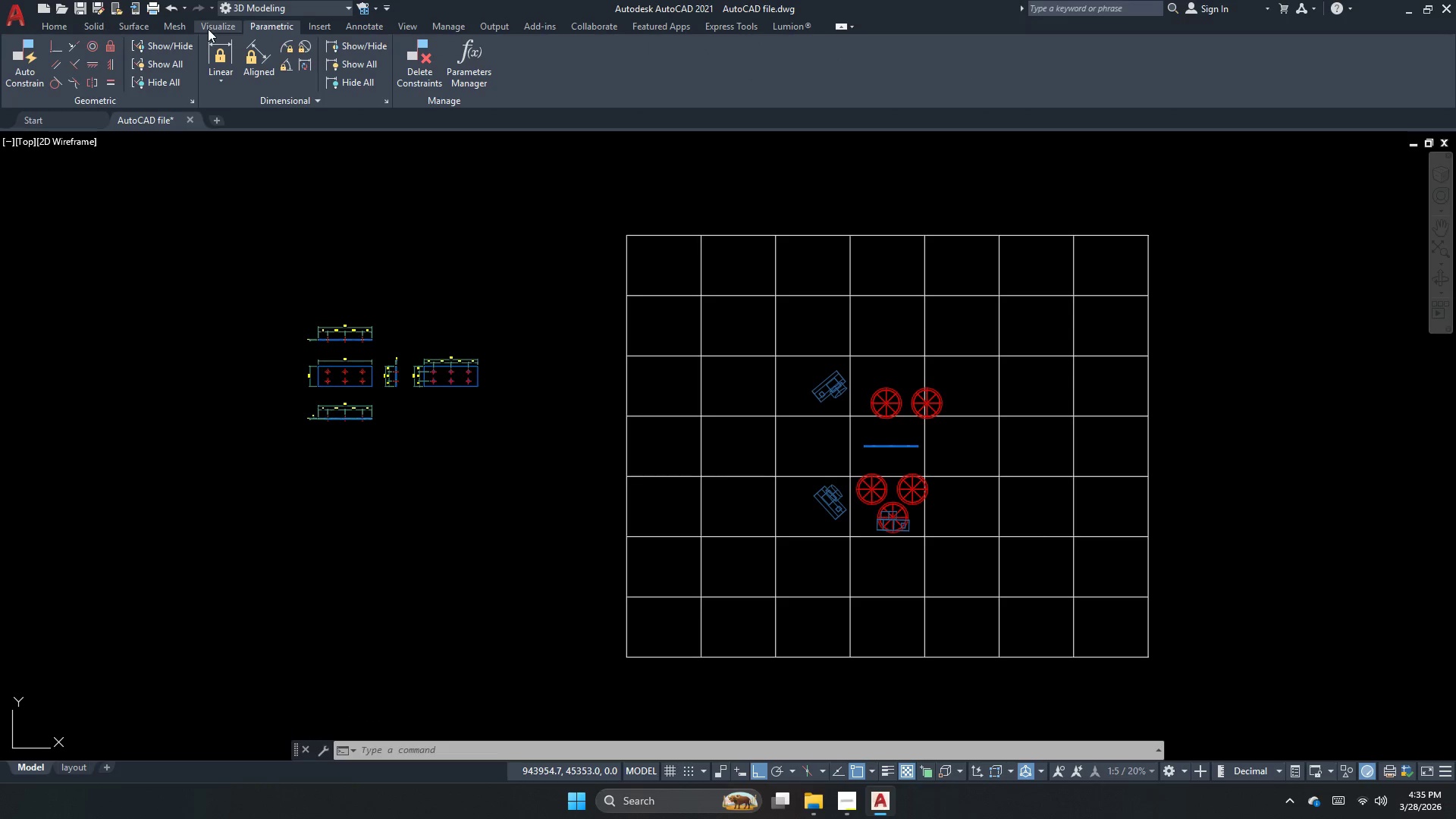 
left_click([176, 29])
 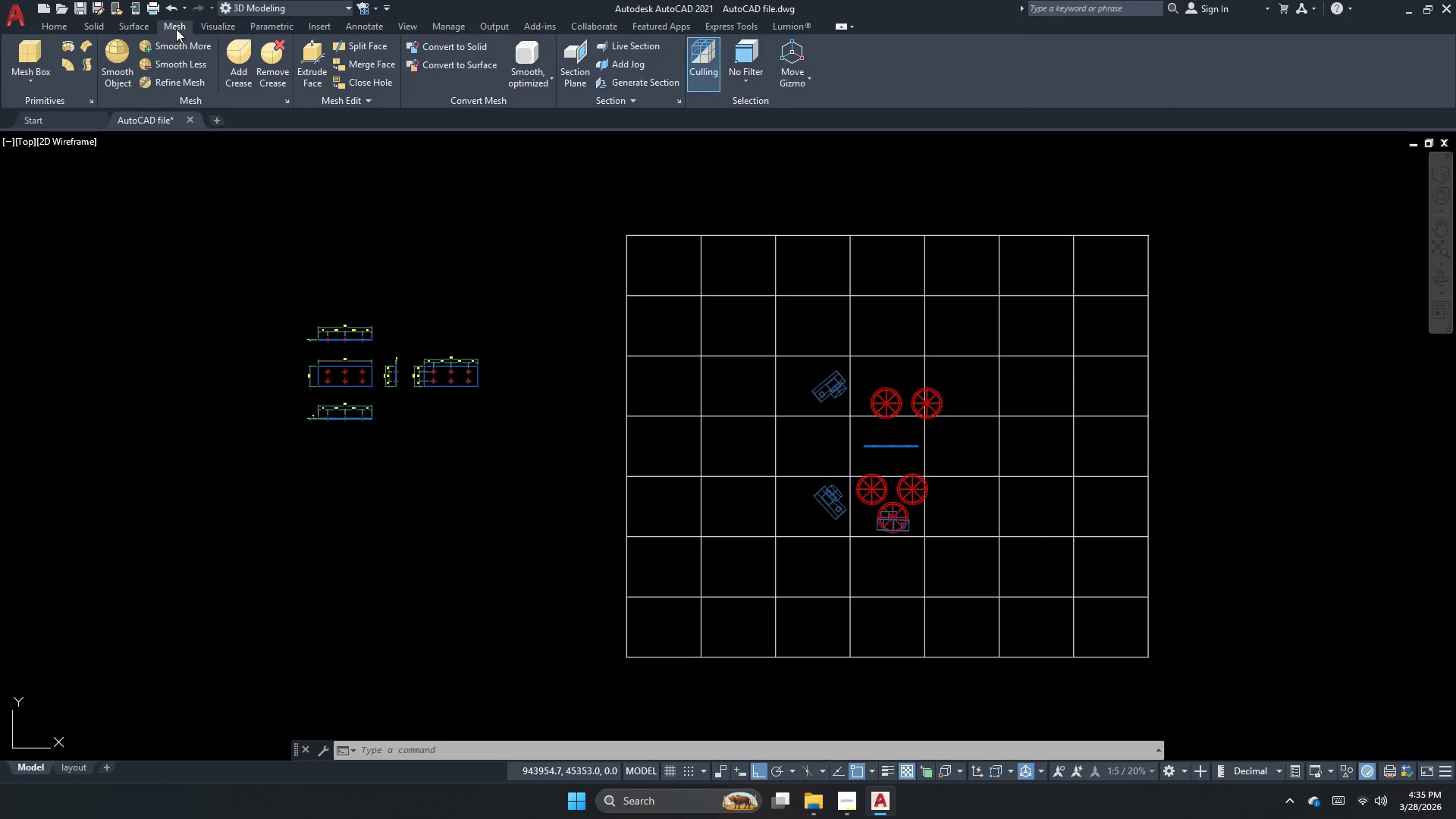 
left_click([244, 33])
 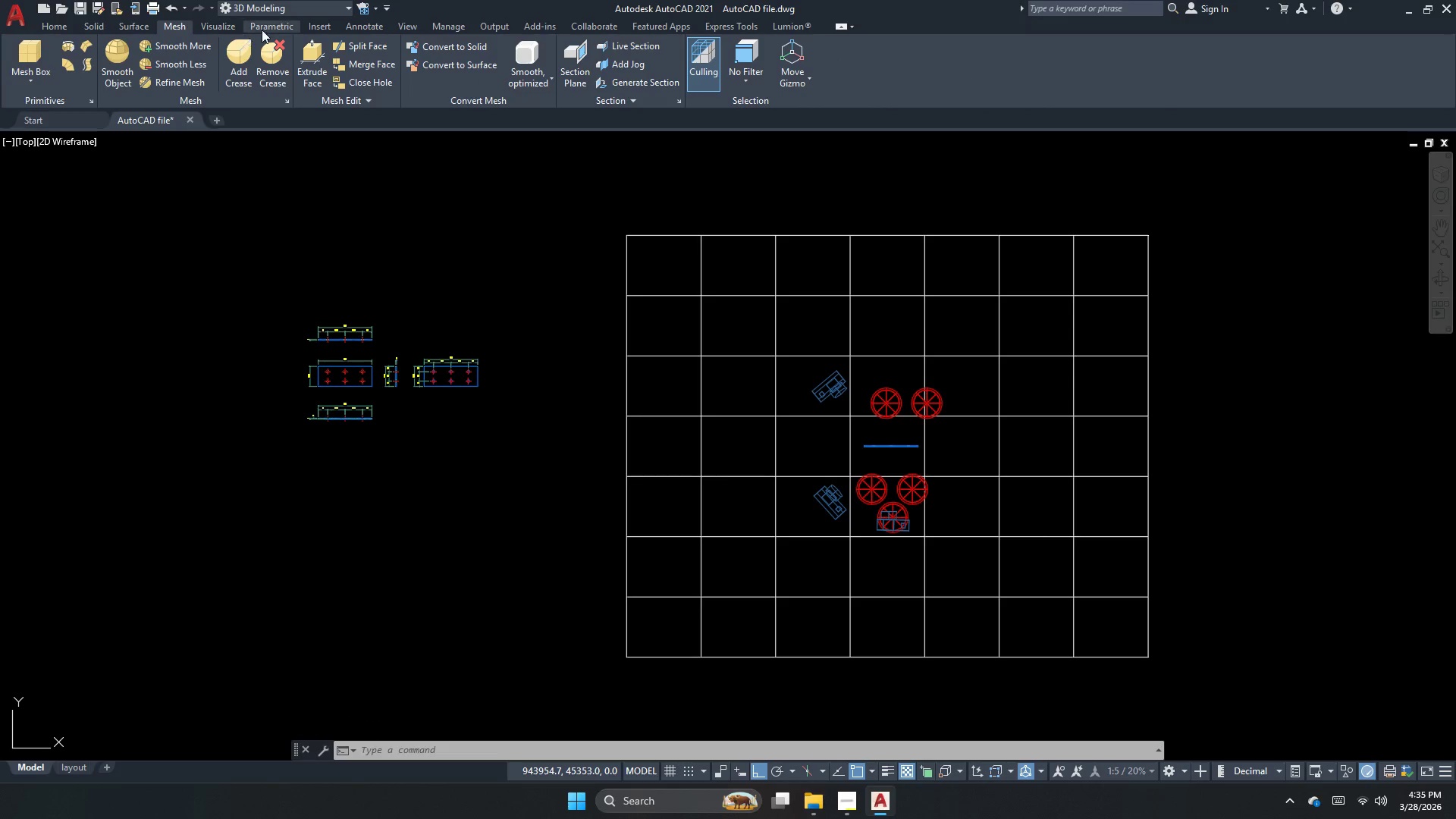 
left_click([262, 30])
 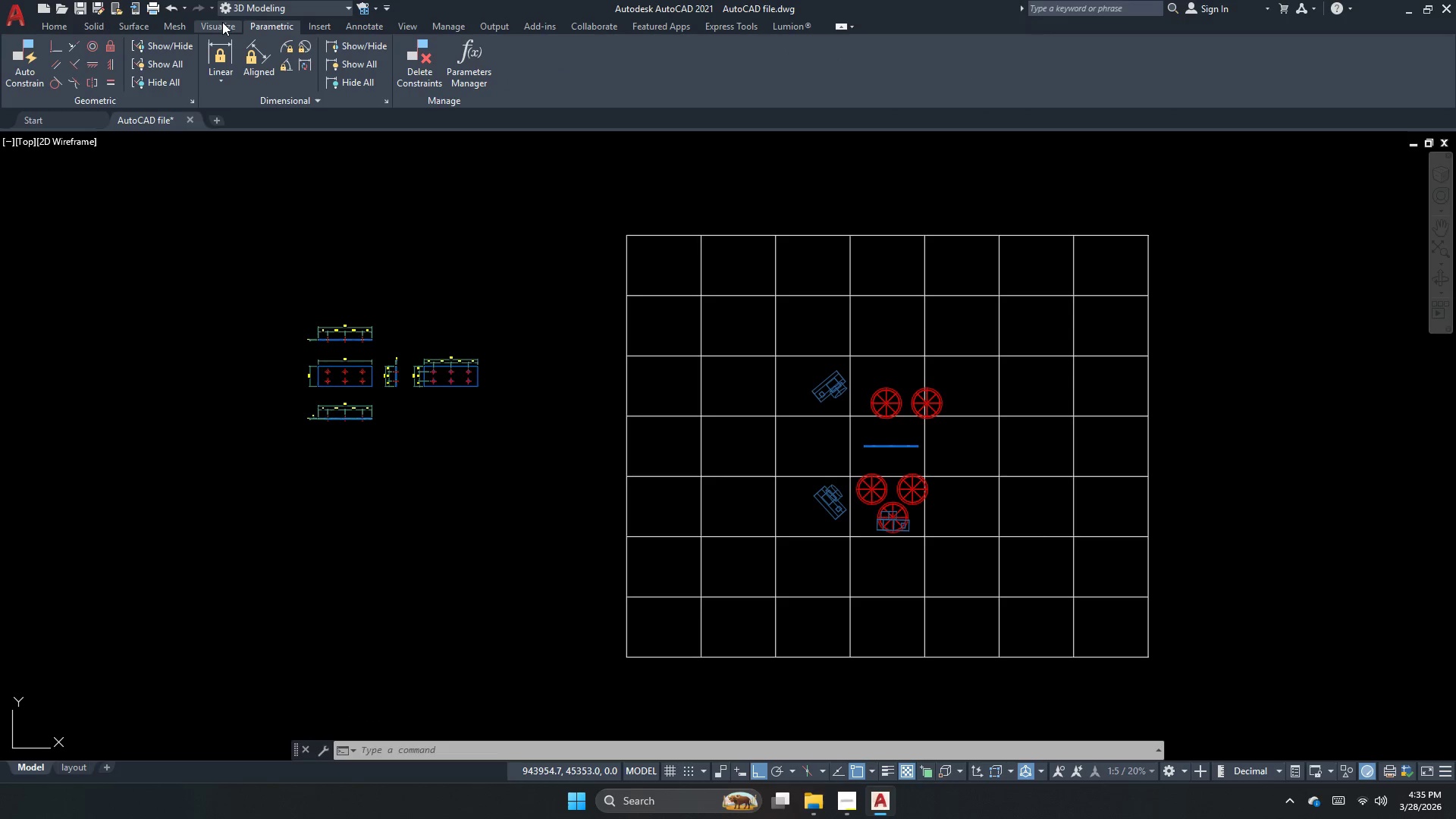 
left_click([219, 22])
 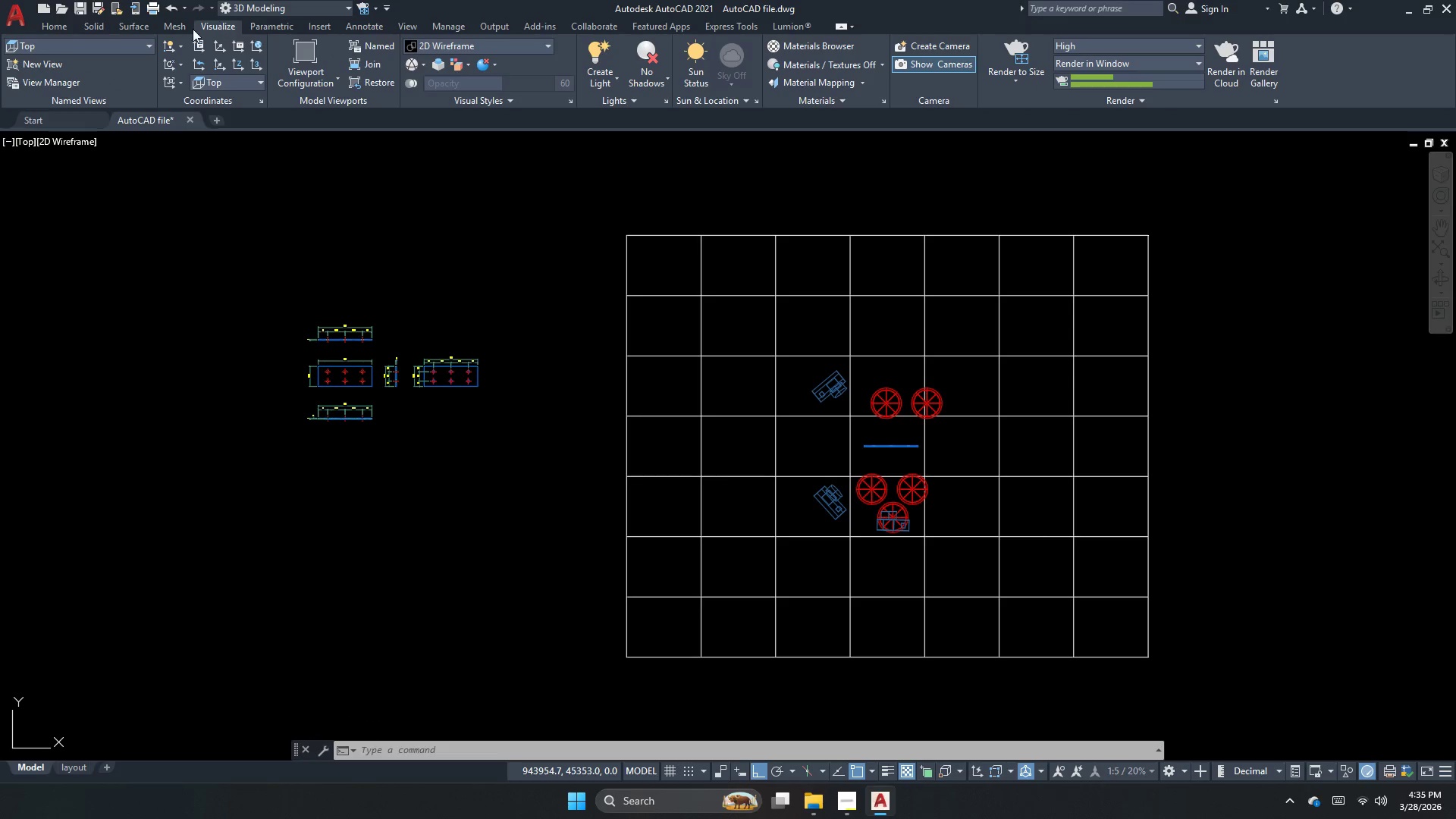 
left_click([190, 29])
 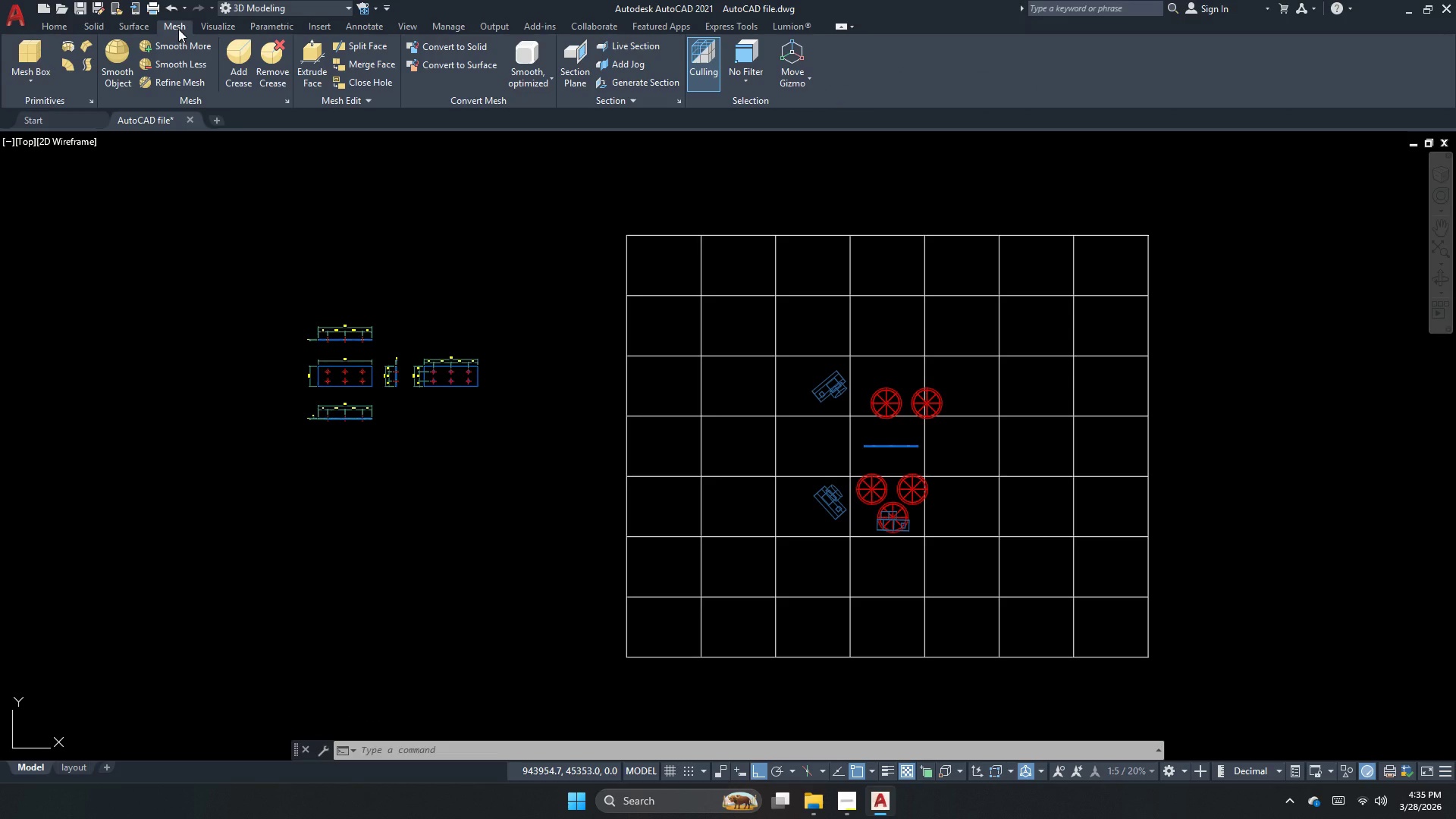 
left_click([145, 26])
 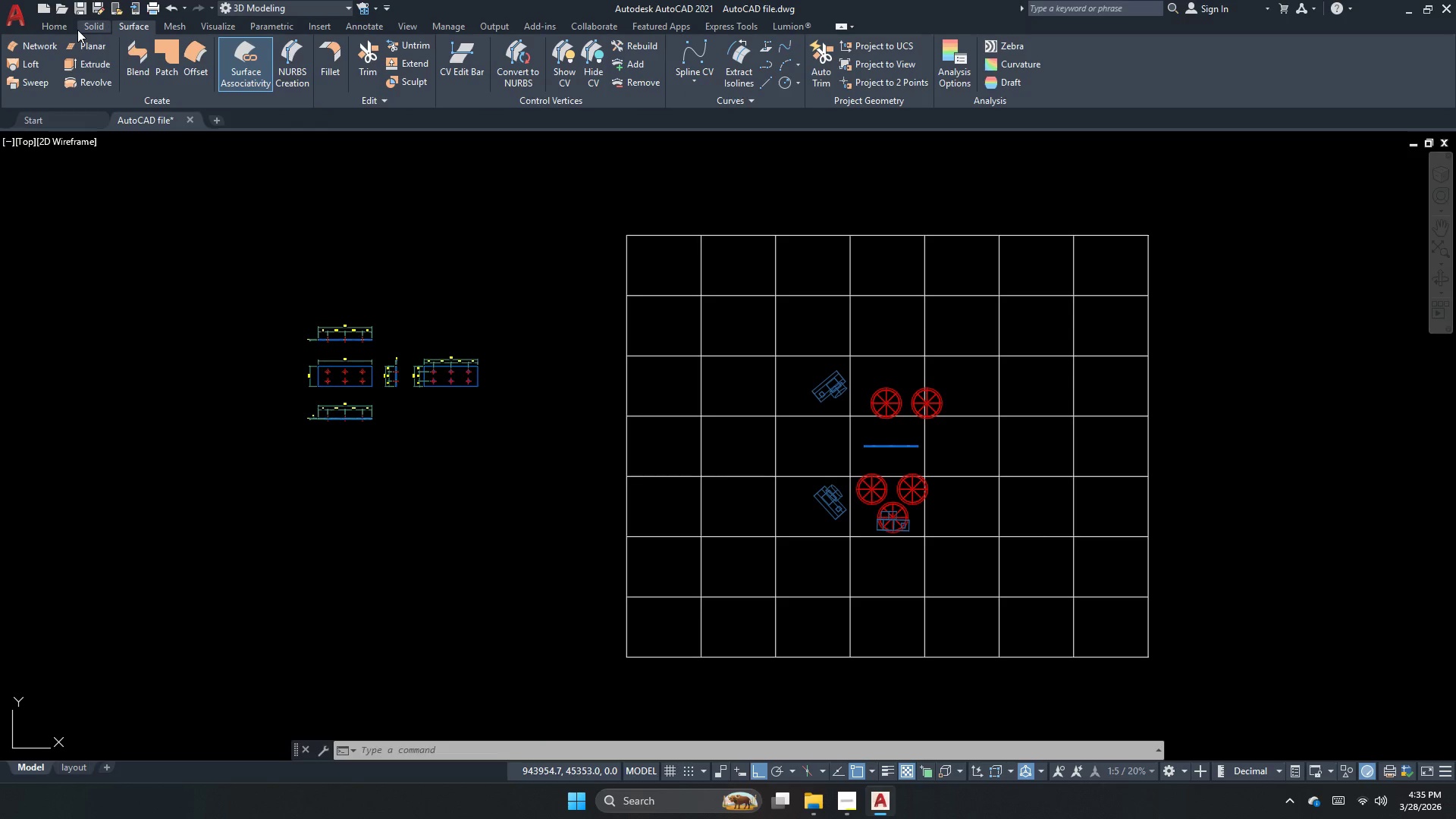 
left_click([86, 26])
 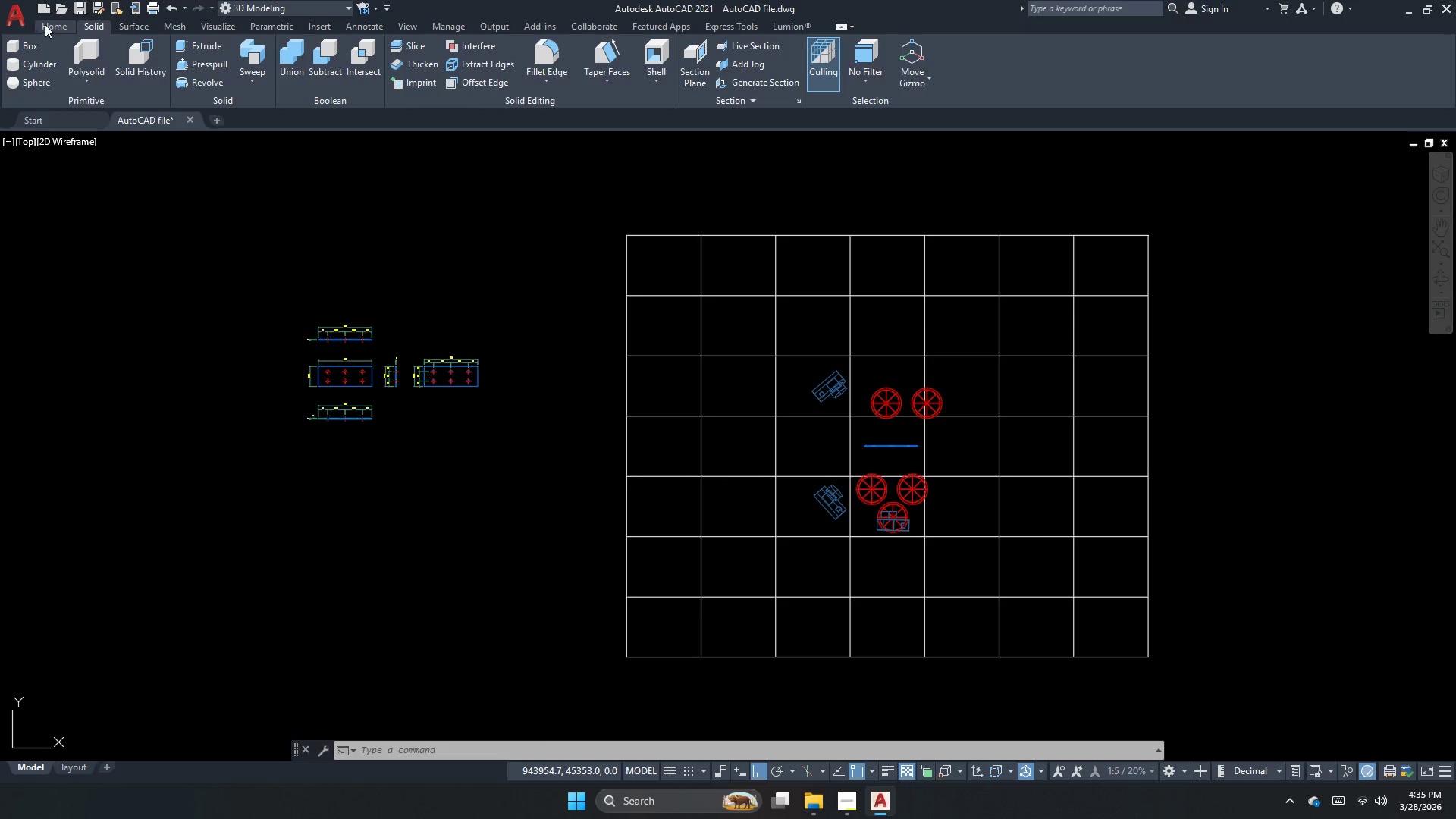 
left_click([47, 24])
 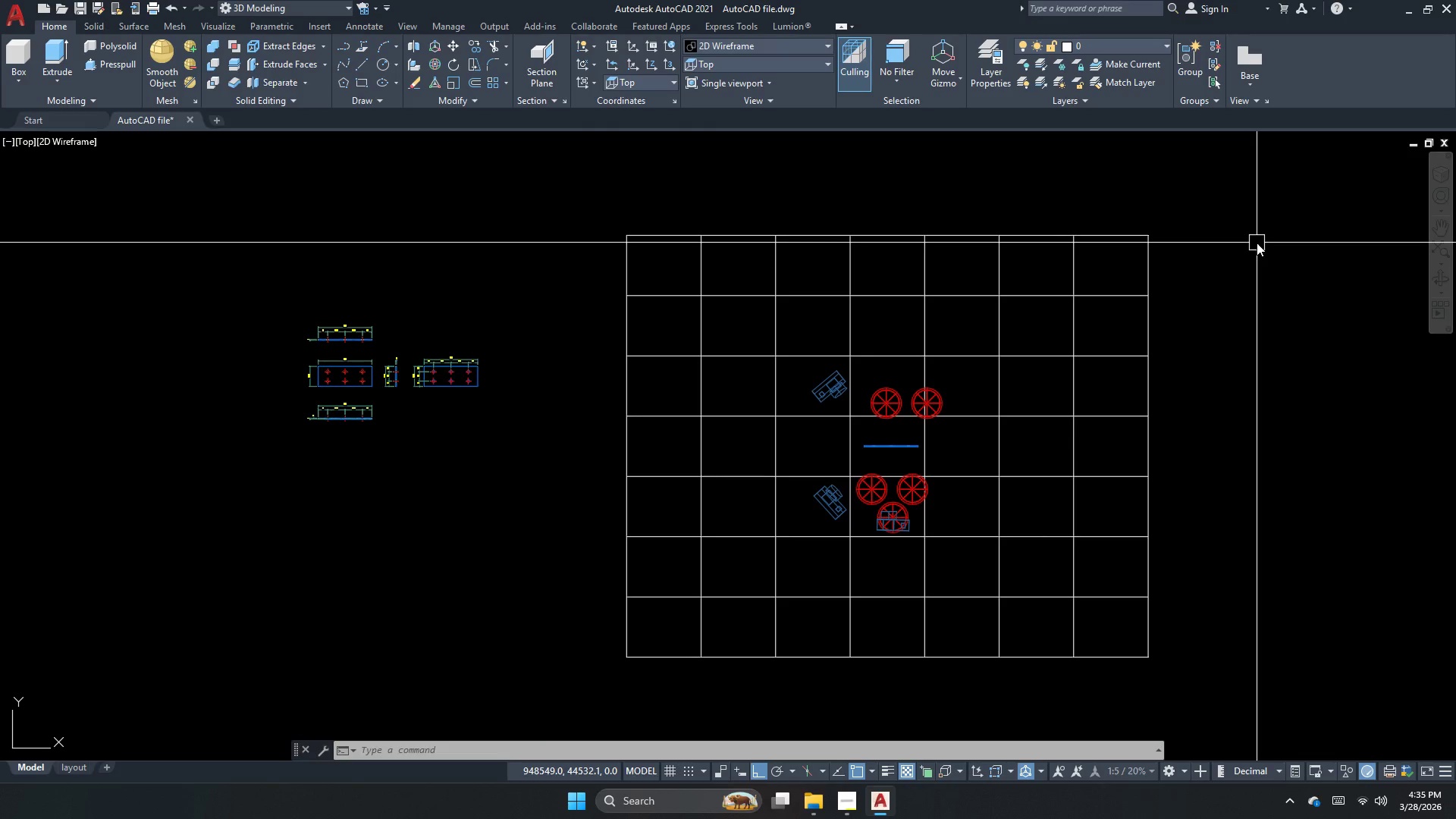 
key(Escape)
 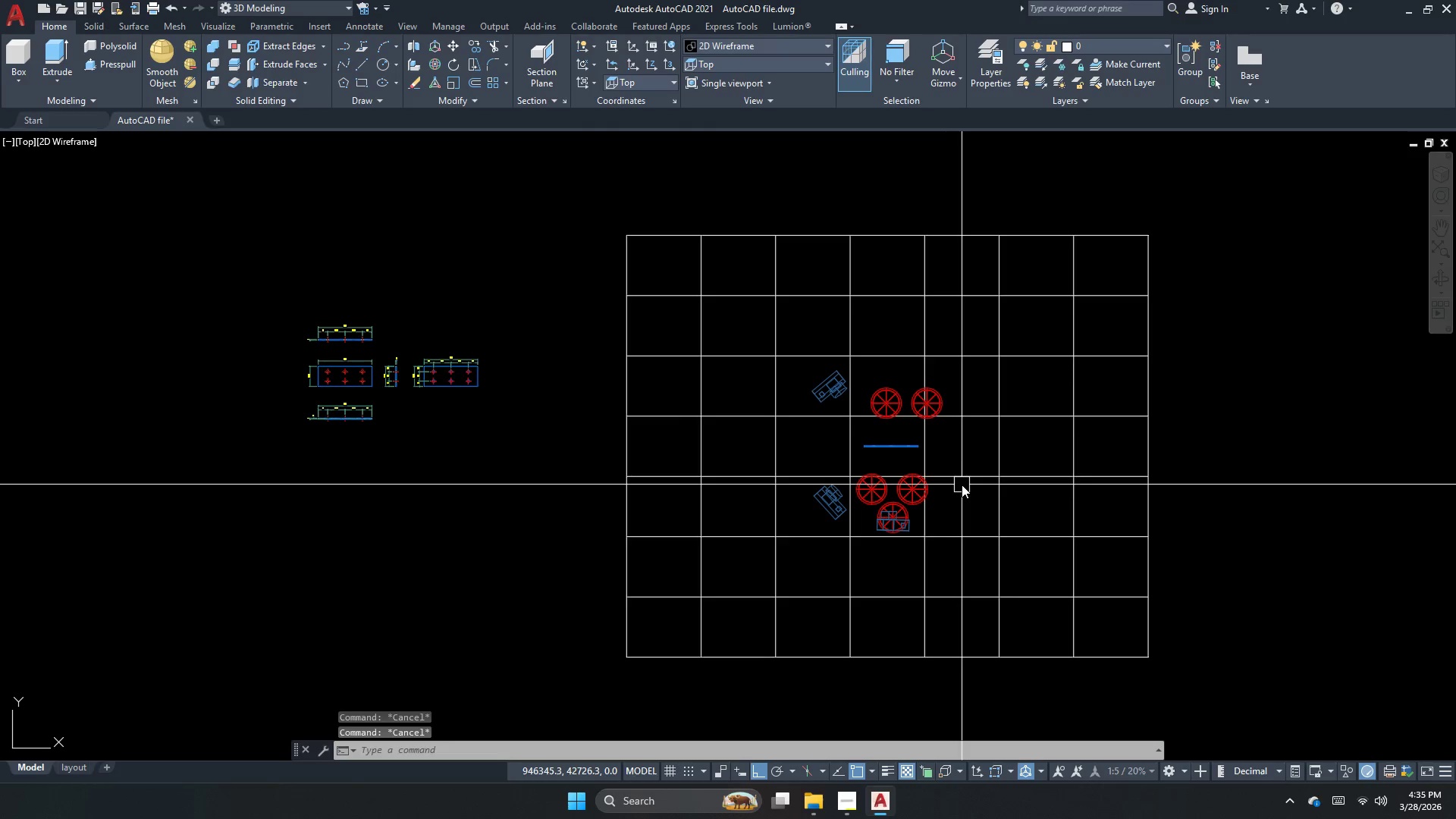 
scroll: coordinate [965, 479], scroll_direction: up, amount: 2.0
 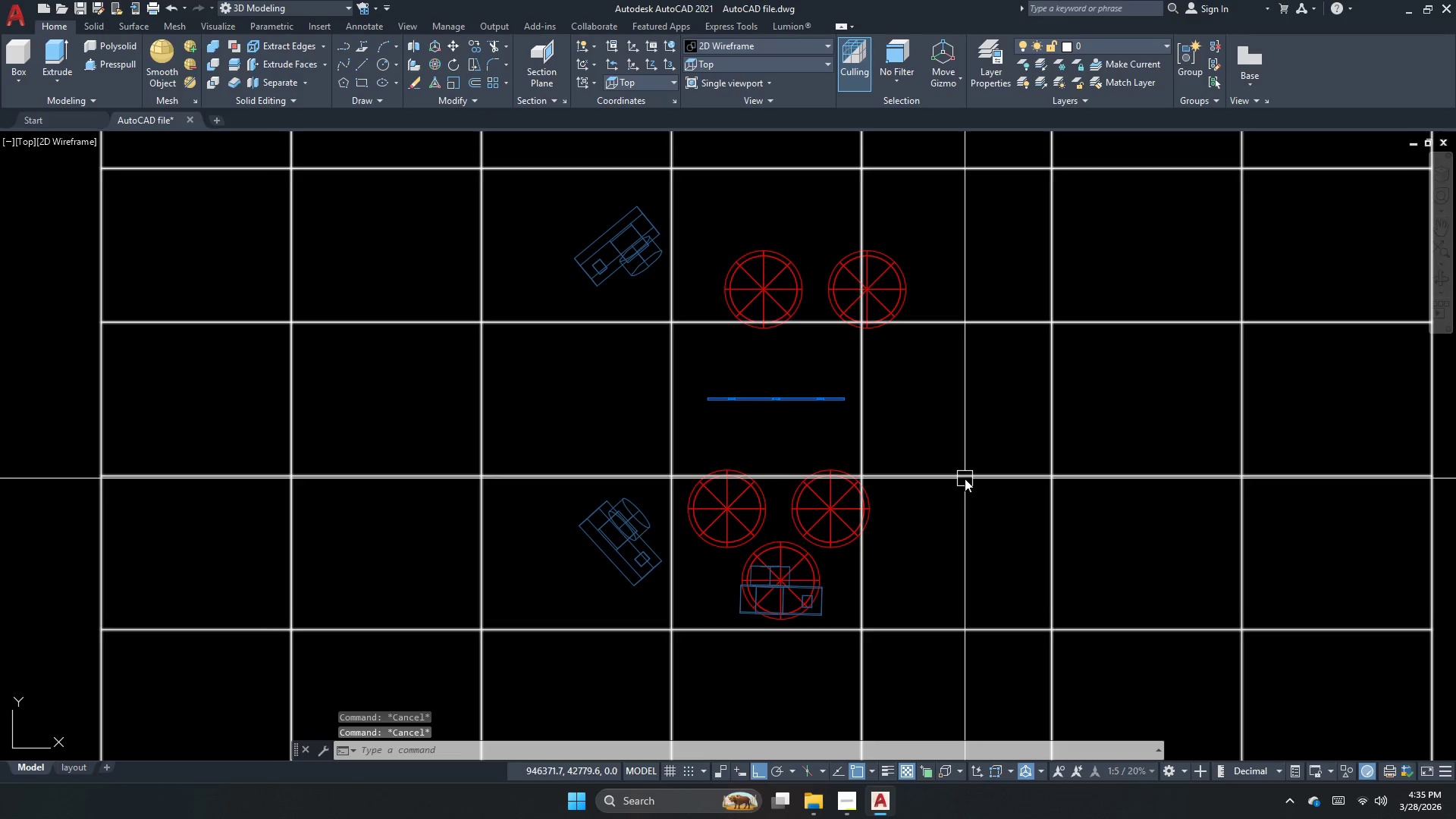 
double_click([965, 479])
 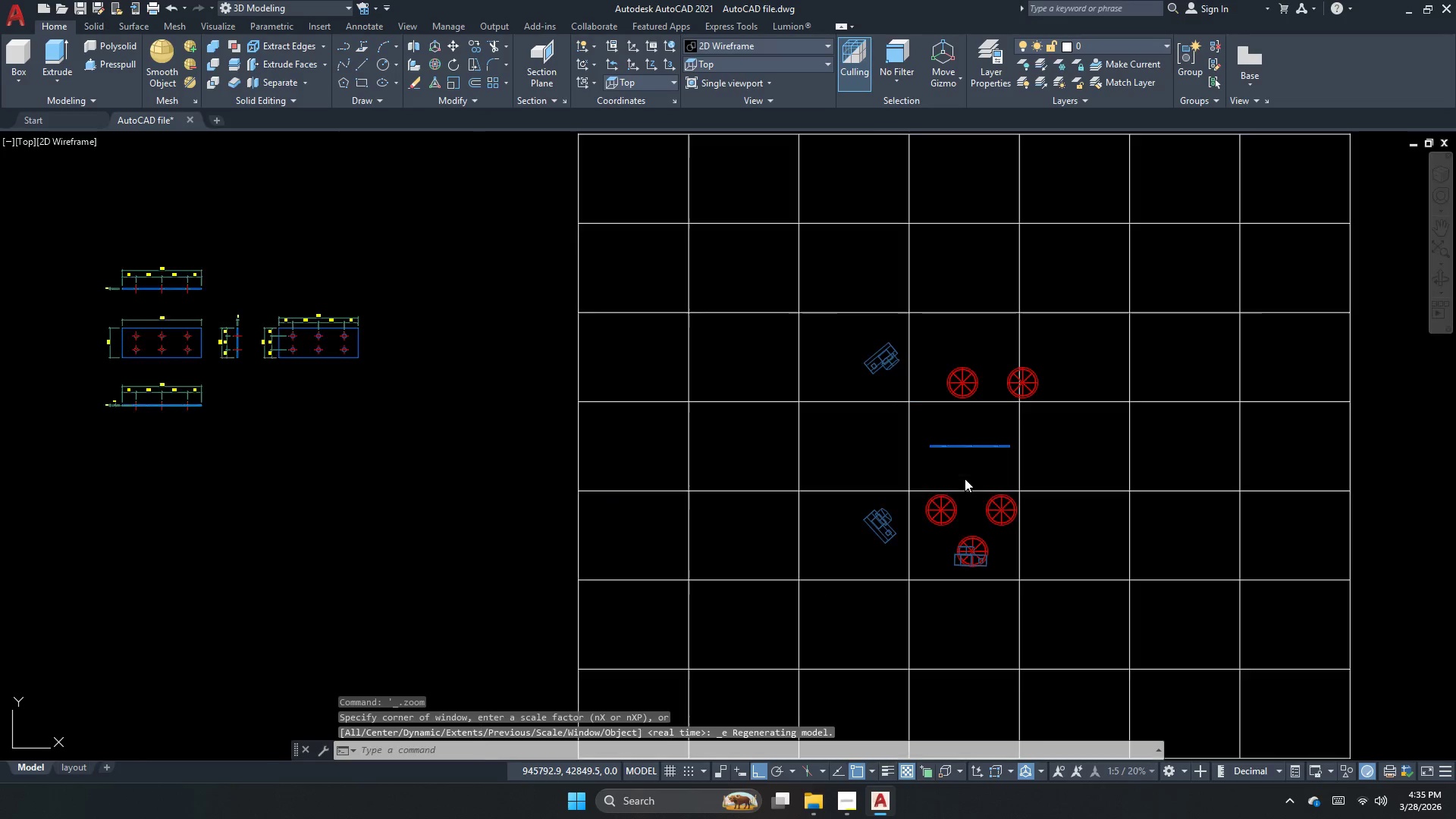 
triple_click([965, 479])
 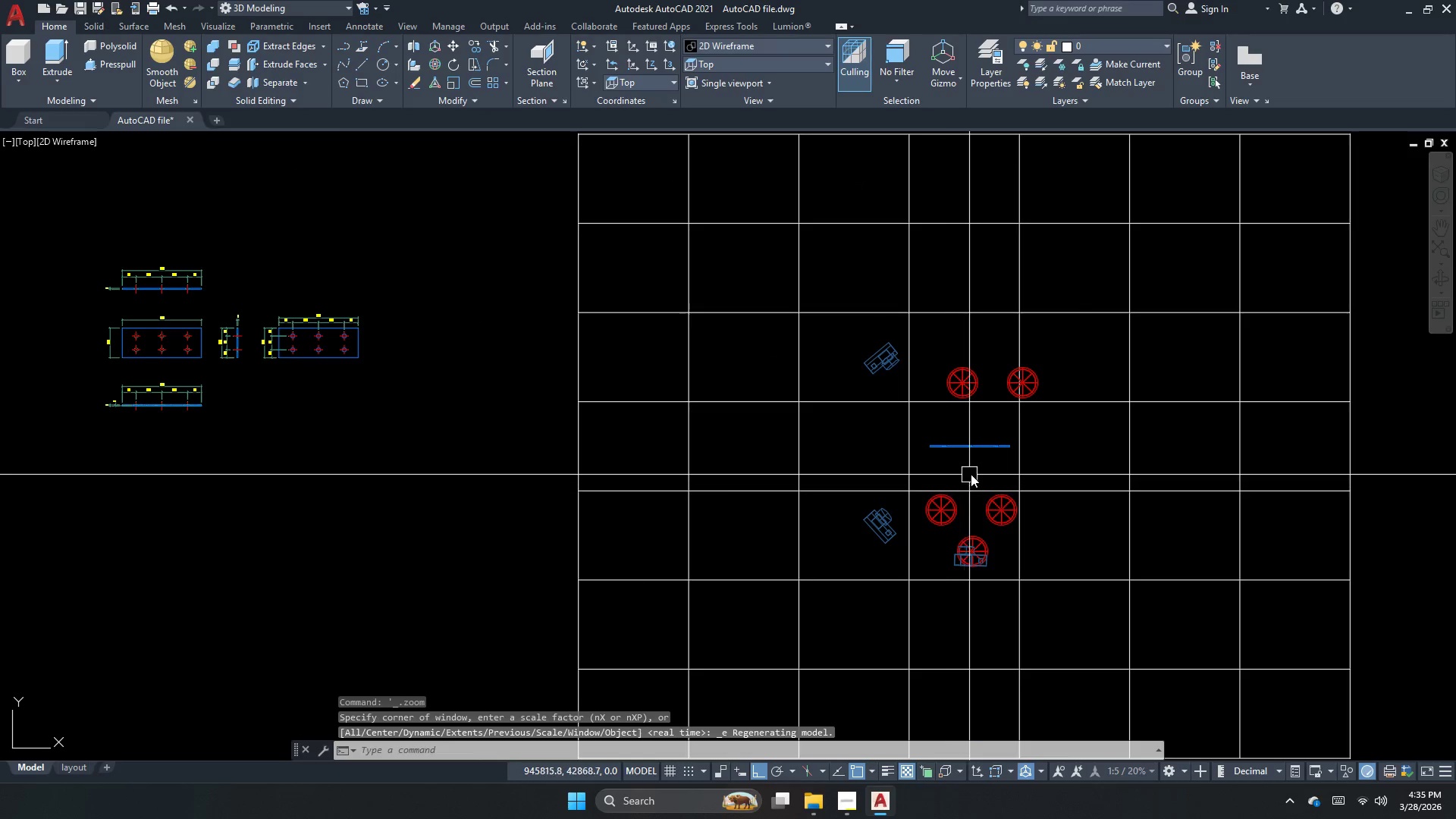 
key(Escape)
 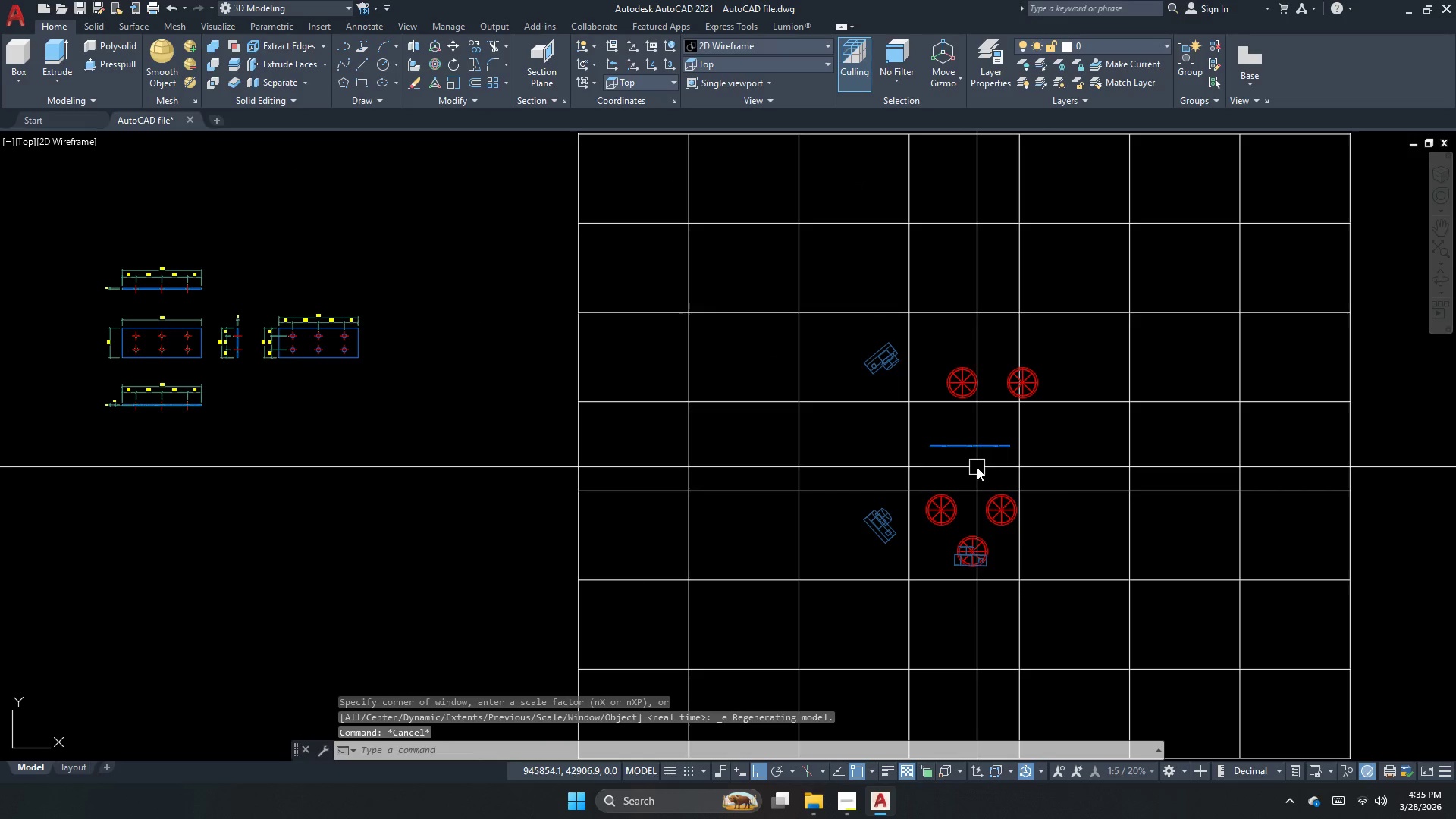 
key(Control+ControlLeft)
 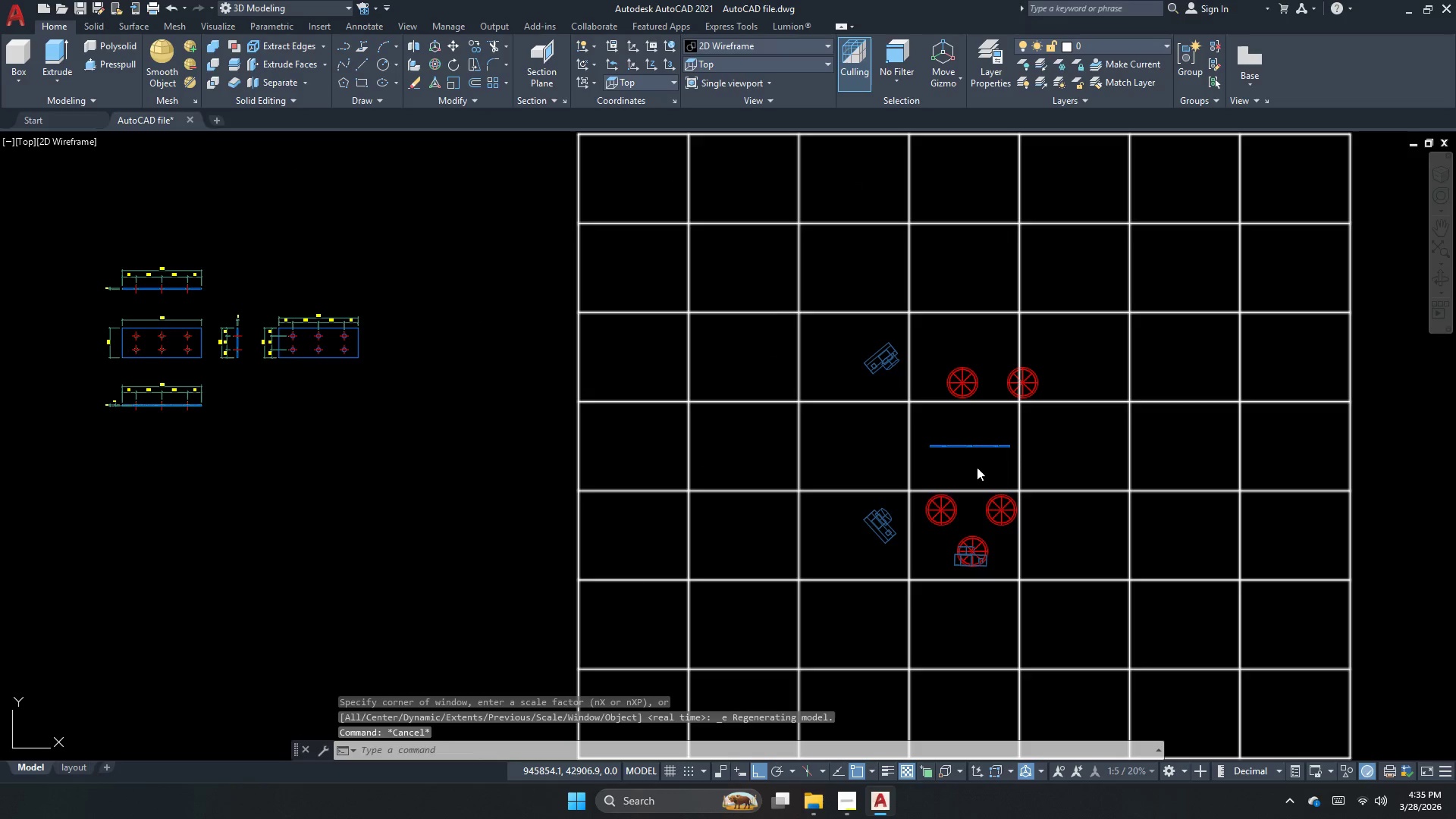 
key(Control+S)
 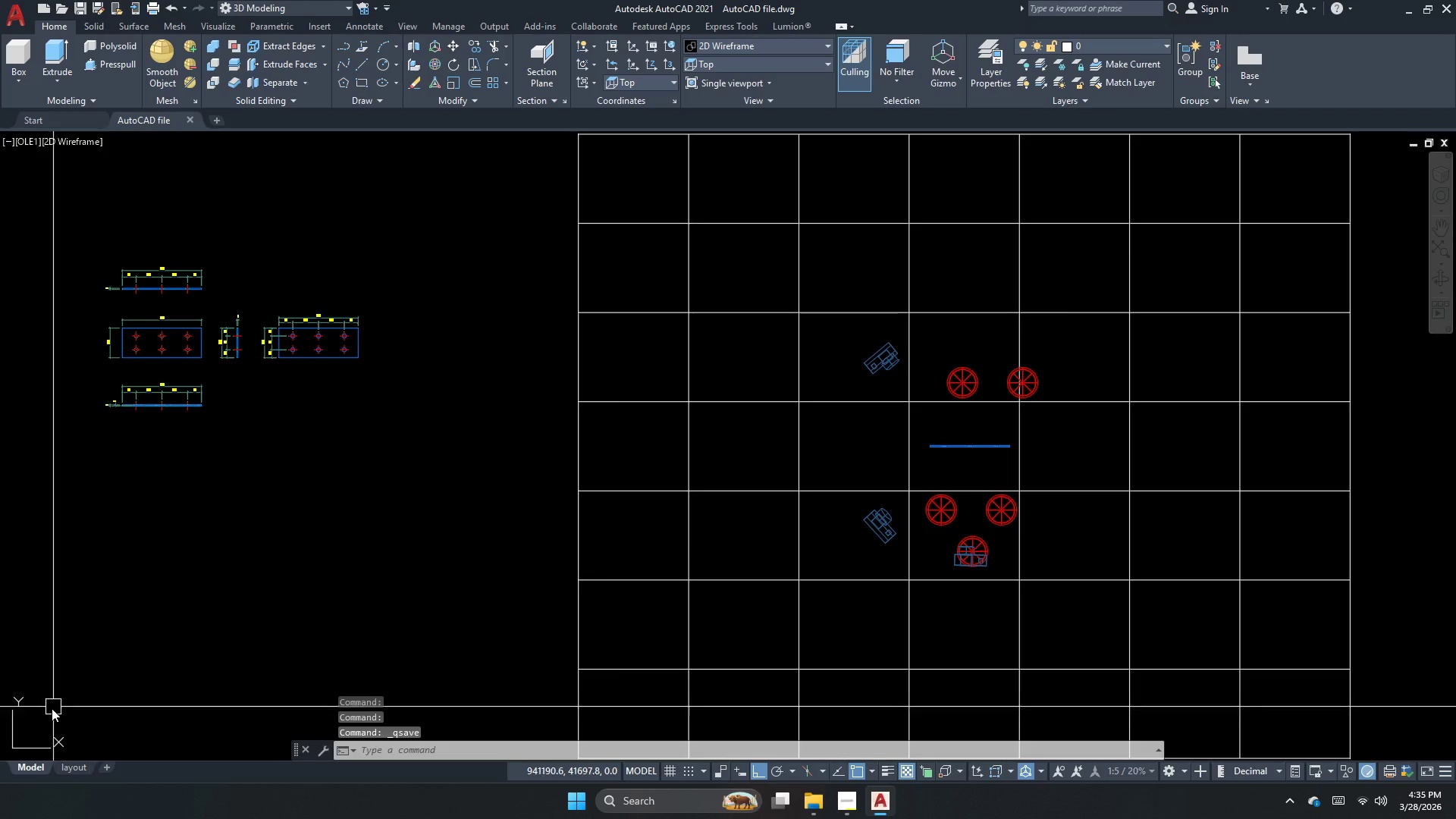 
key(Escape)
 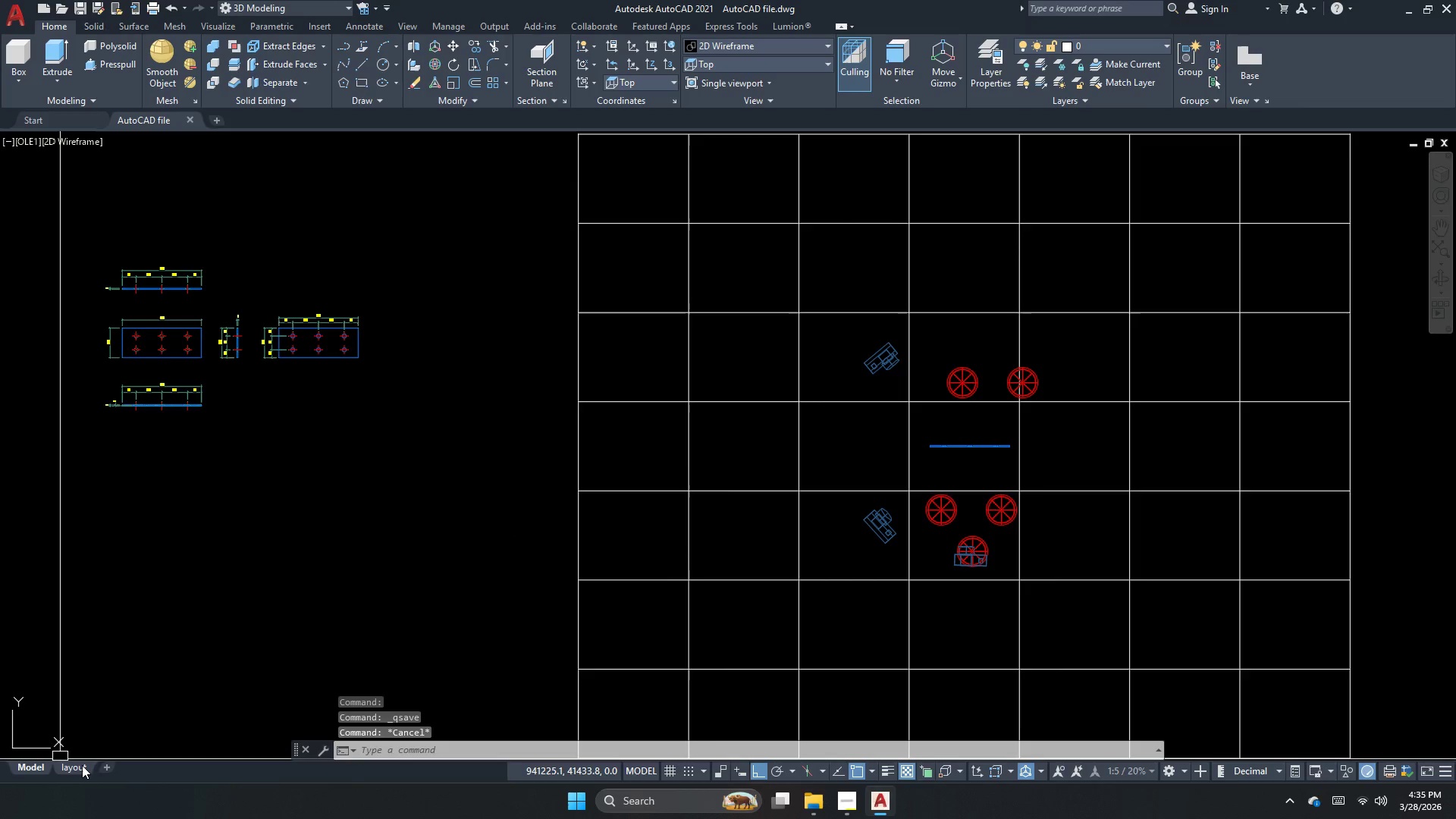 
left_click([82, 765])
 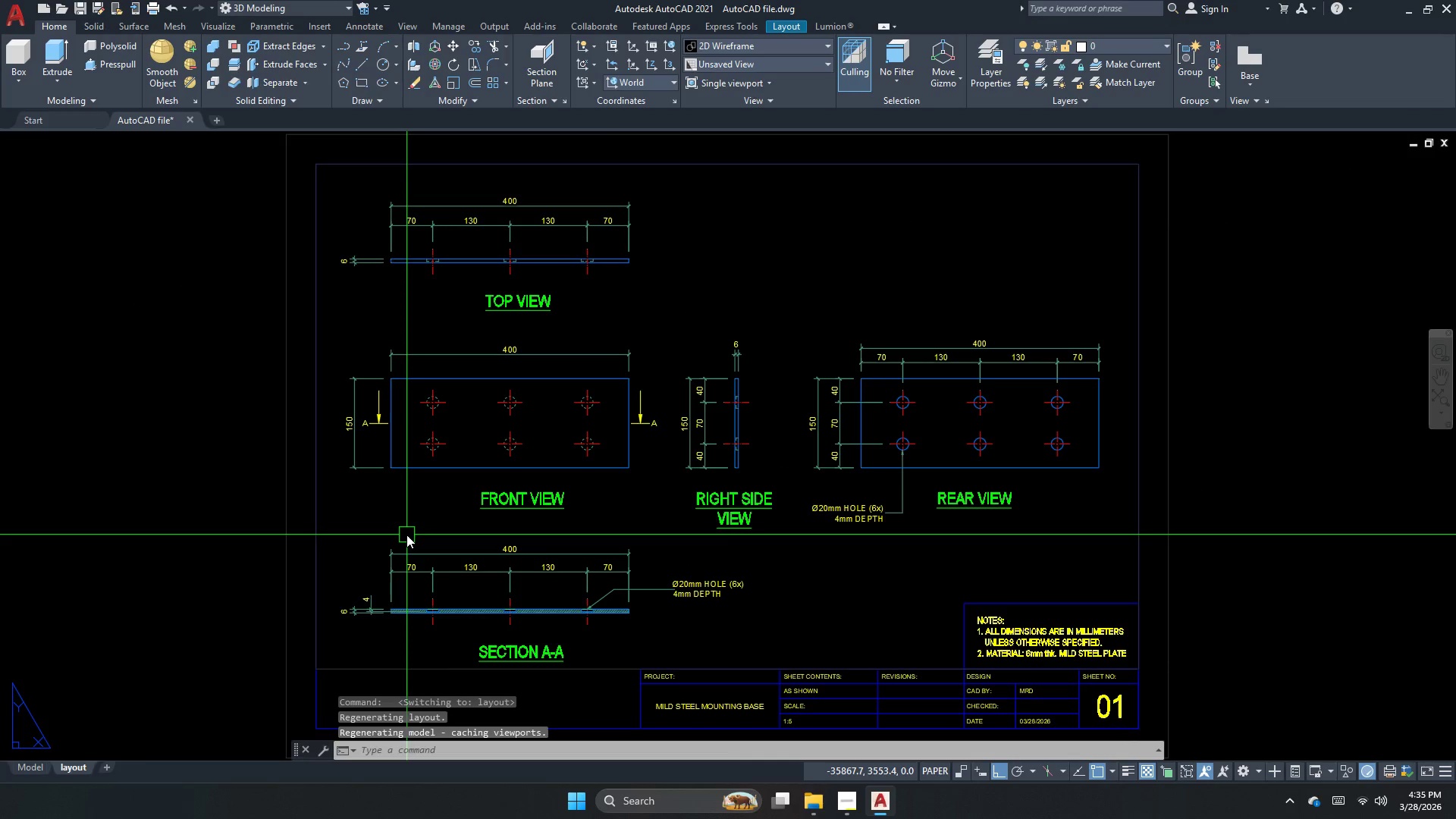 
middle_click([406, 535])
 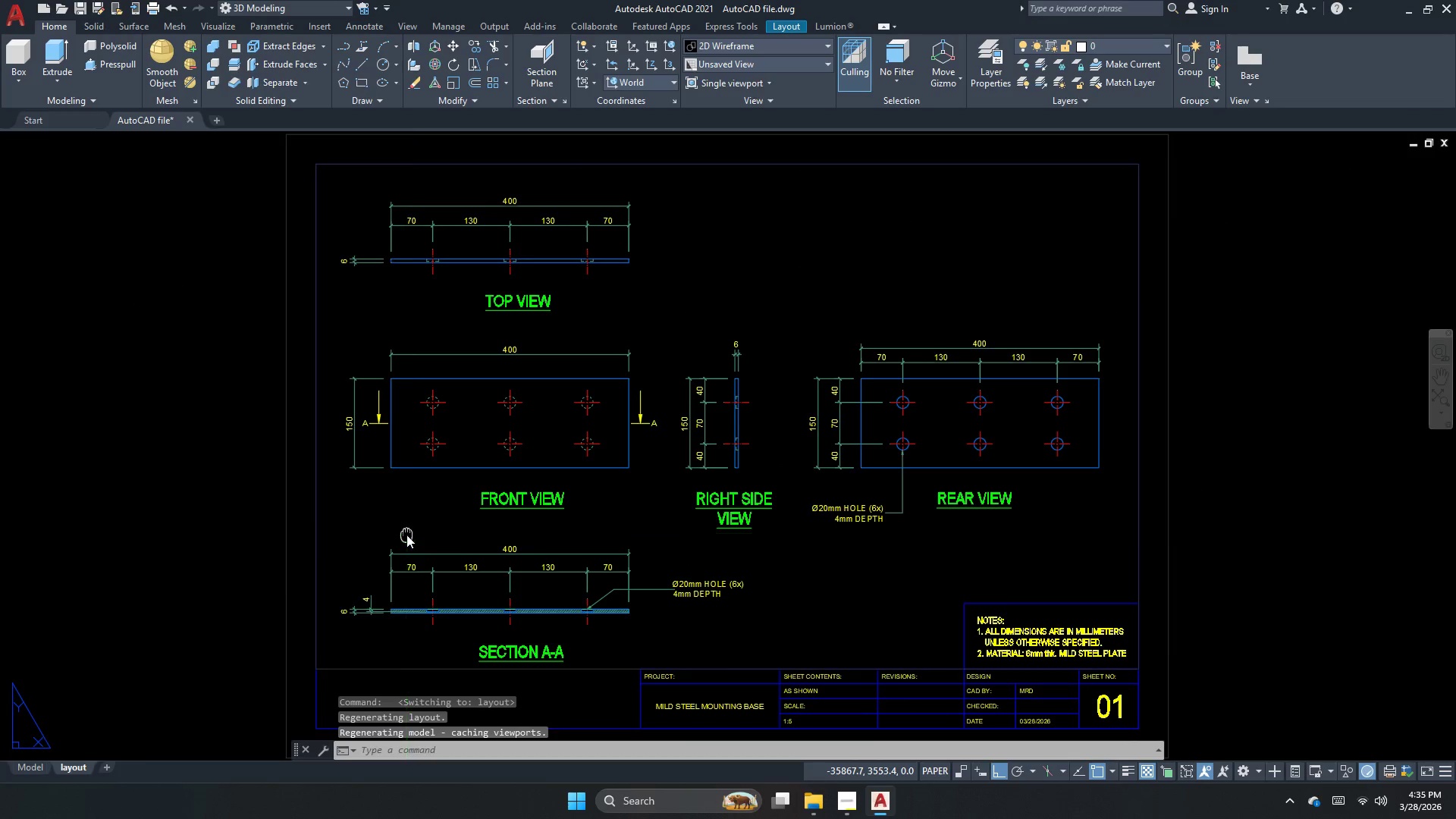 
double_click([407, 538])
 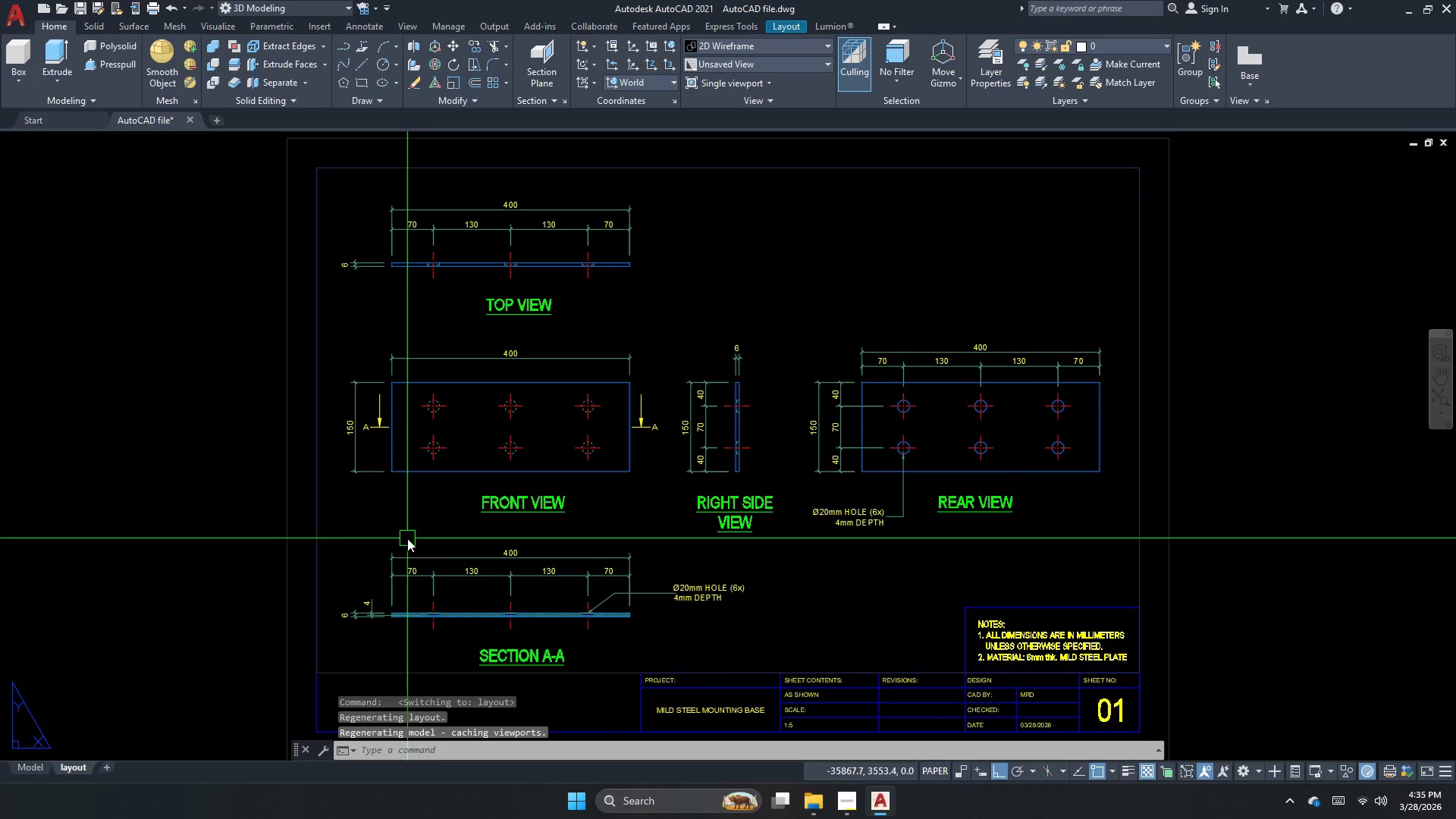 
triple_click([407, 538])
 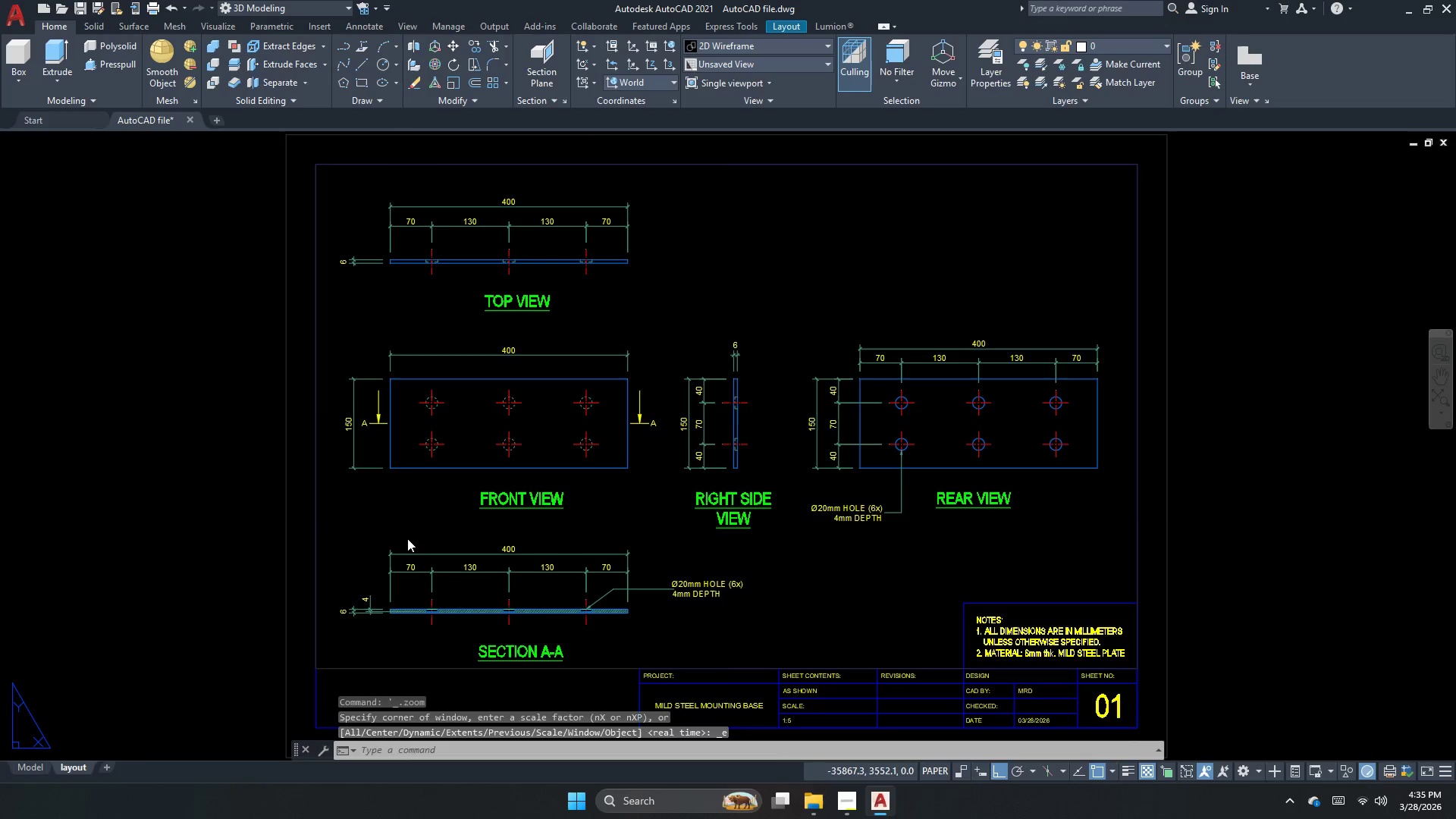 
key(Escape)
 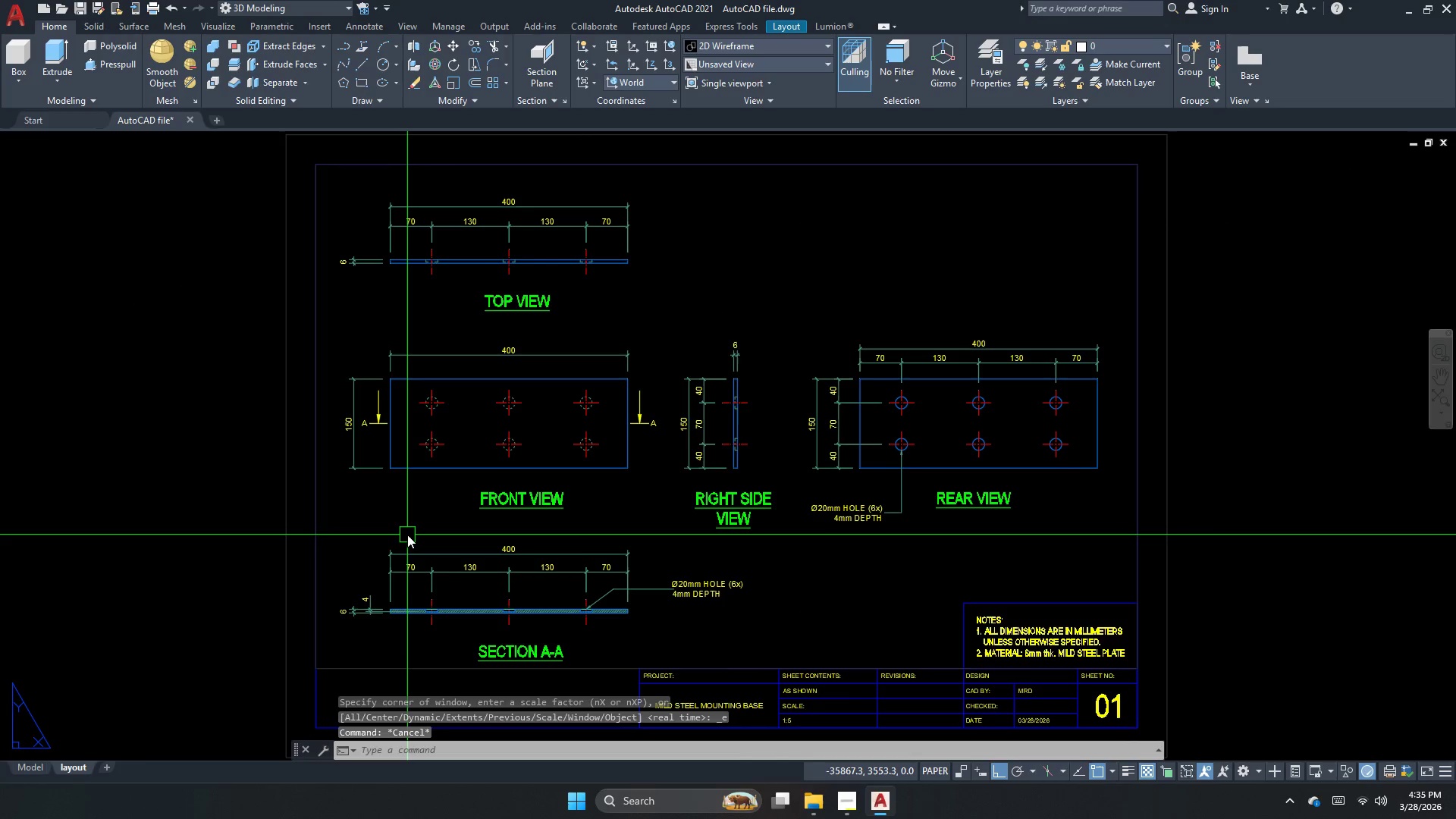 
key(Control+ControlLeft)
 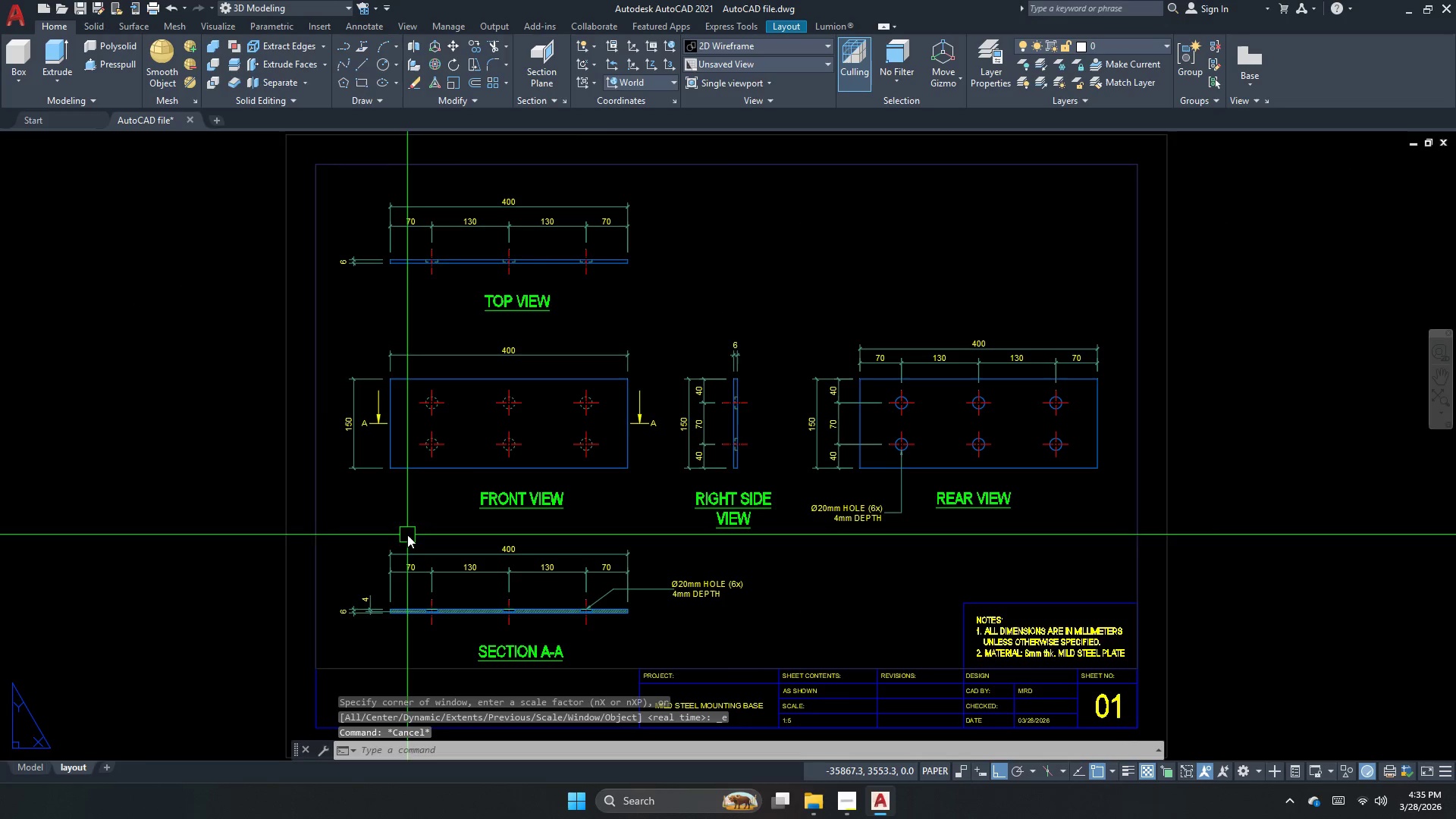 
key(Control+S)
 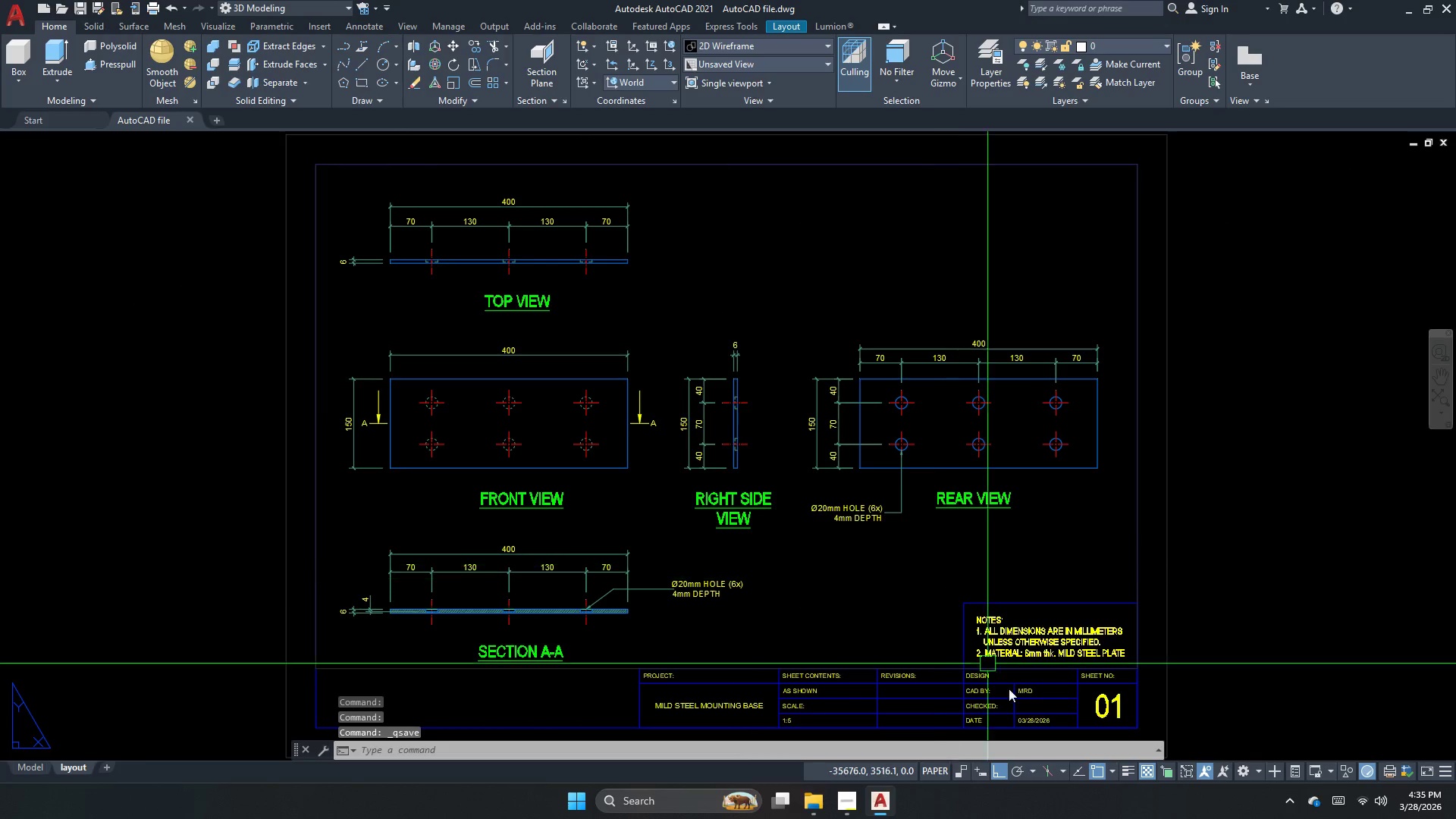 
scroll: coordinate [893, 567], scroll_direction: up, amount: 3.0
 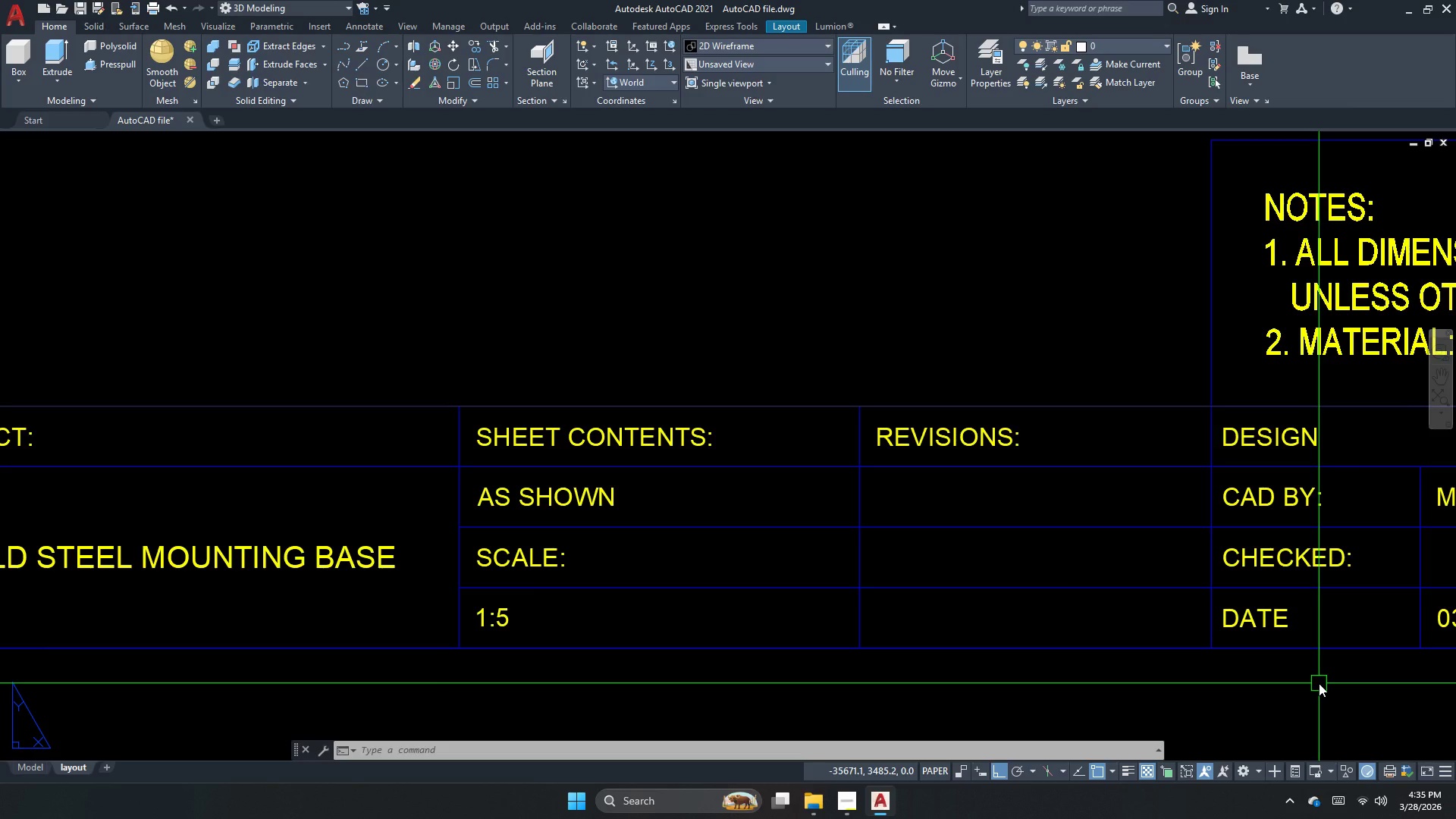 
wait(8.59)
 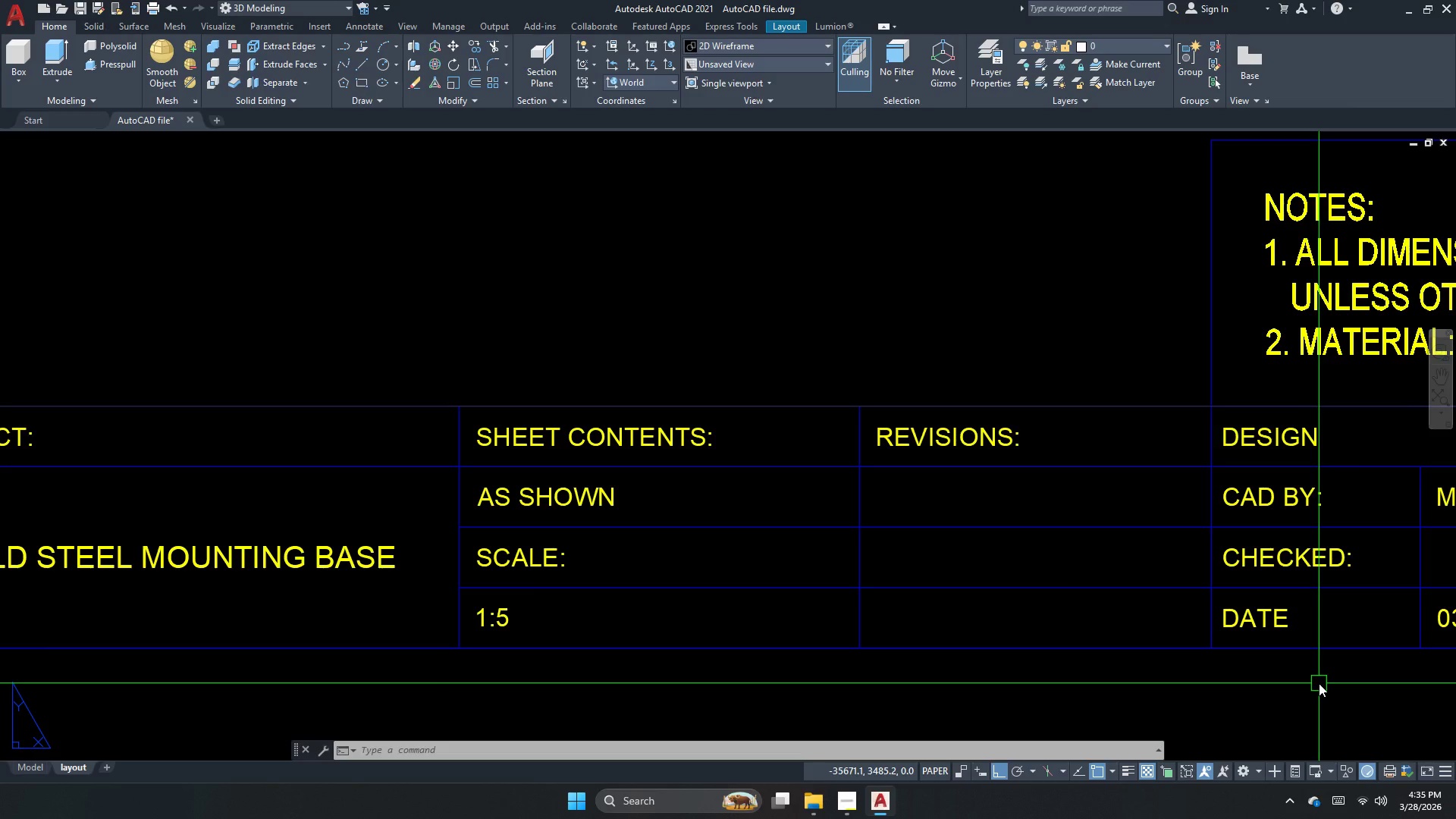 
scroll: coordinate [849, 585], scroll_direction: down, amount: 4.0
 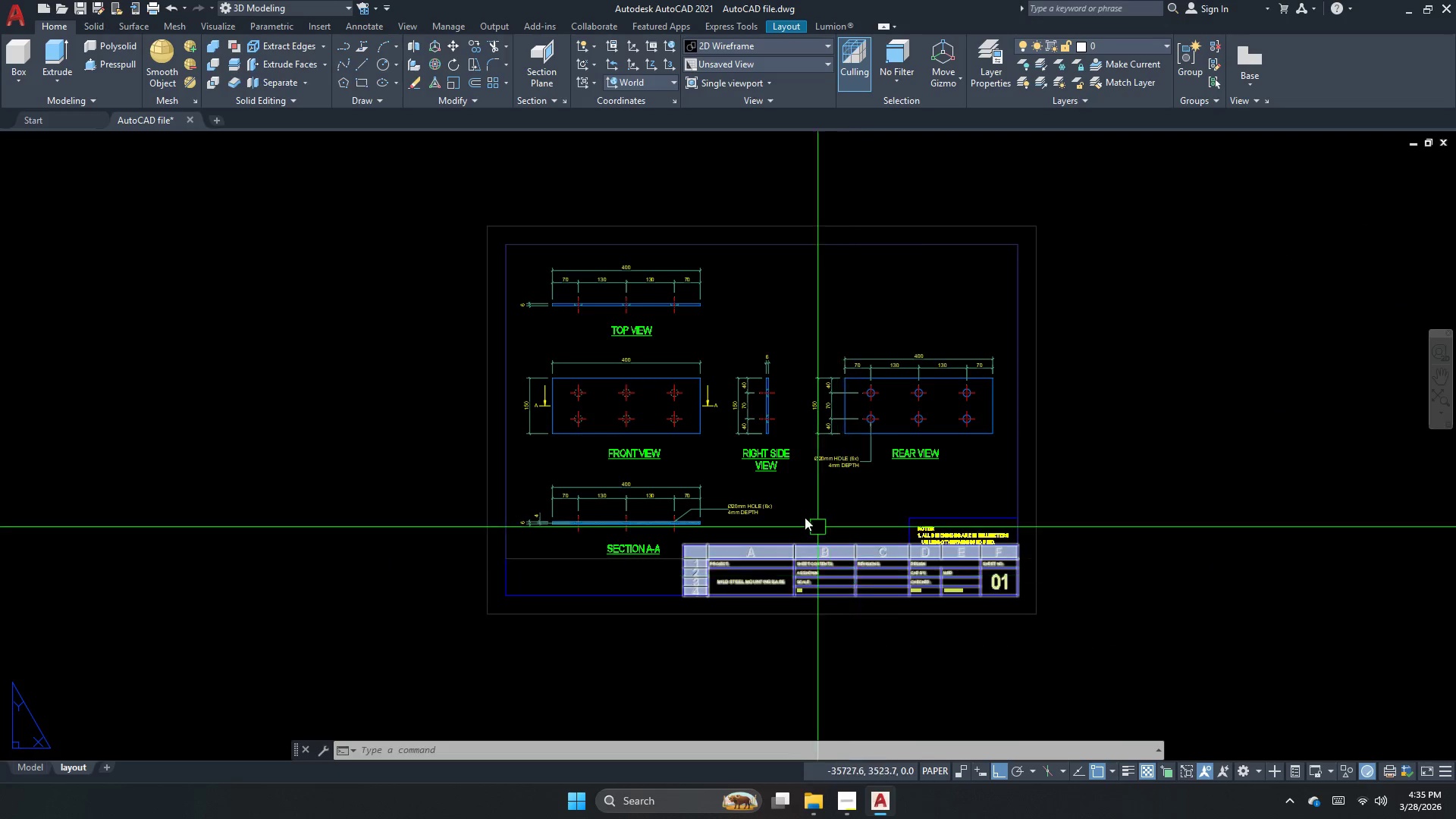 
scroll: coordinate [993, 659], scroll_direction: up, amount: 4.0
 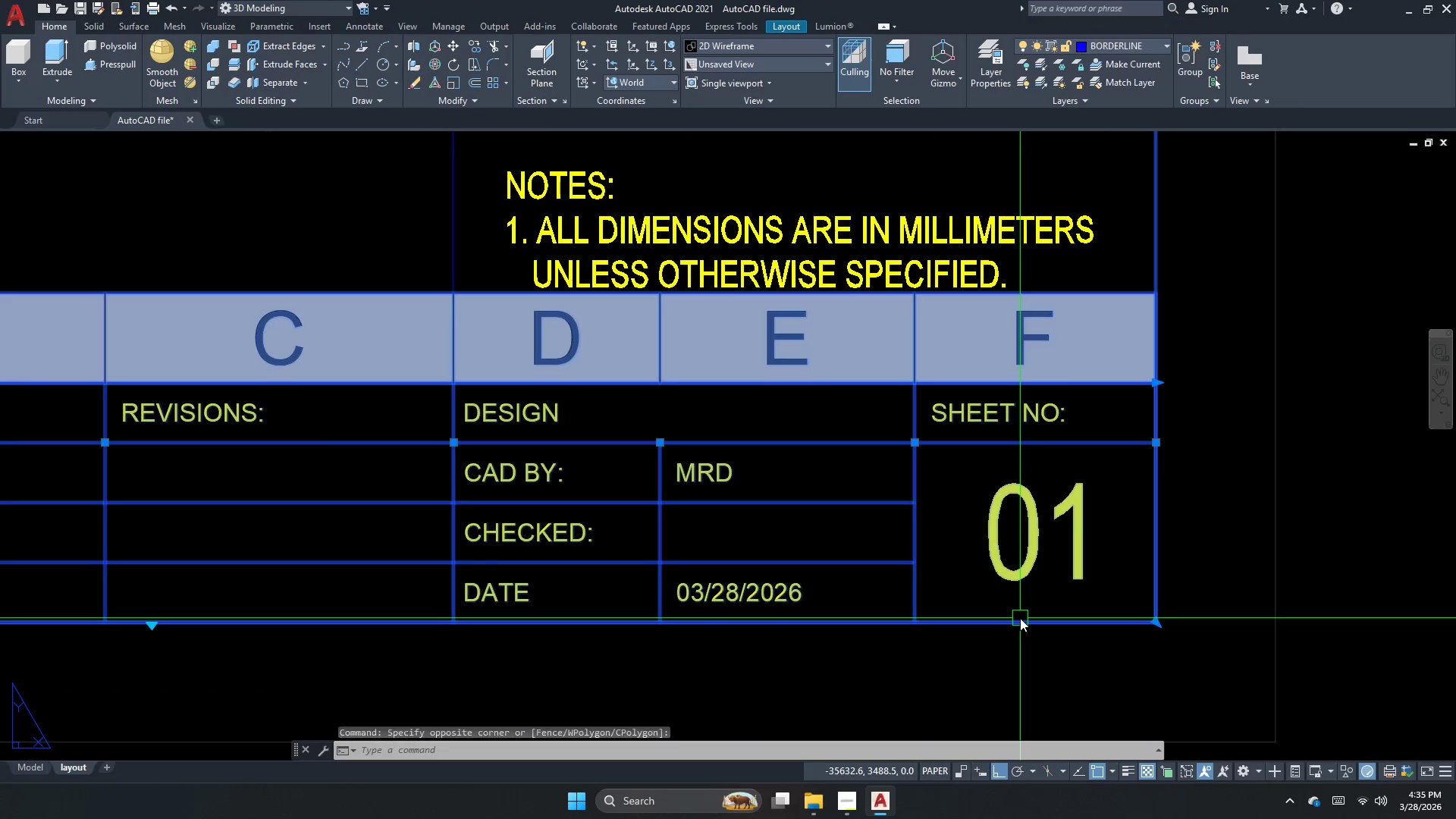 
key(Escape)
 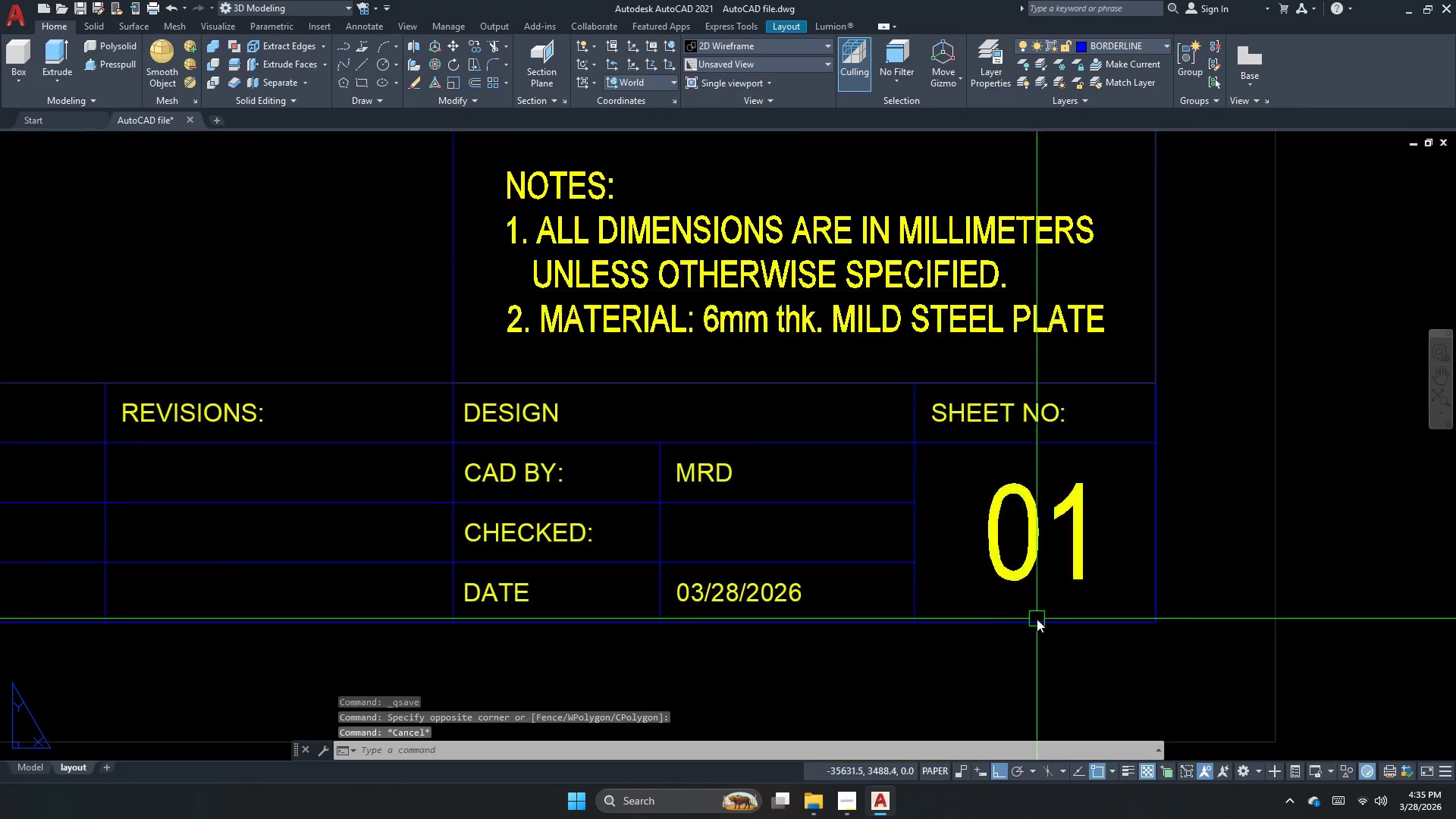 
scroll: coordinate [1040, 619], scroll_direction: down, amount: 4.0
 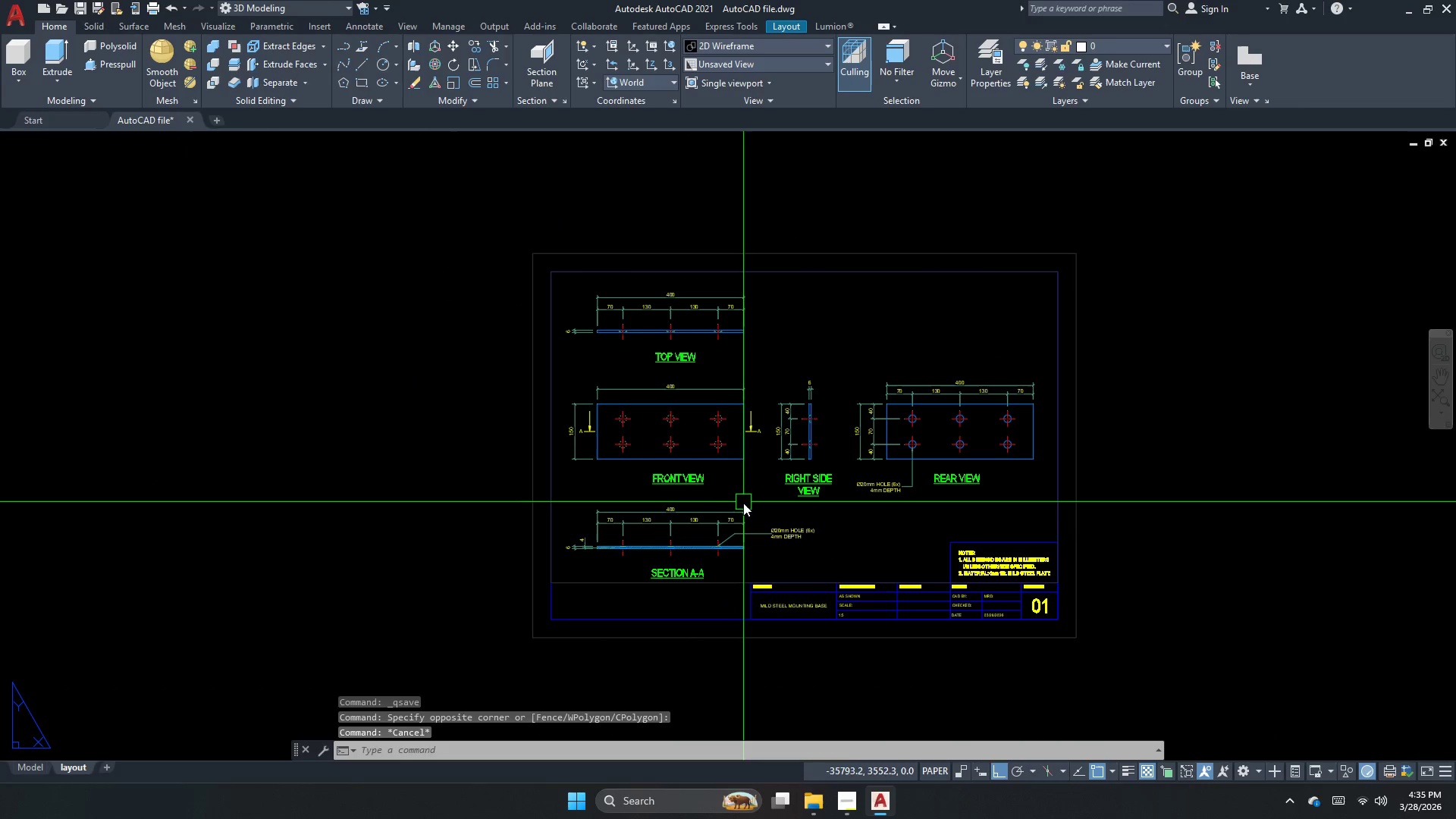 
double_click([744, 503])
 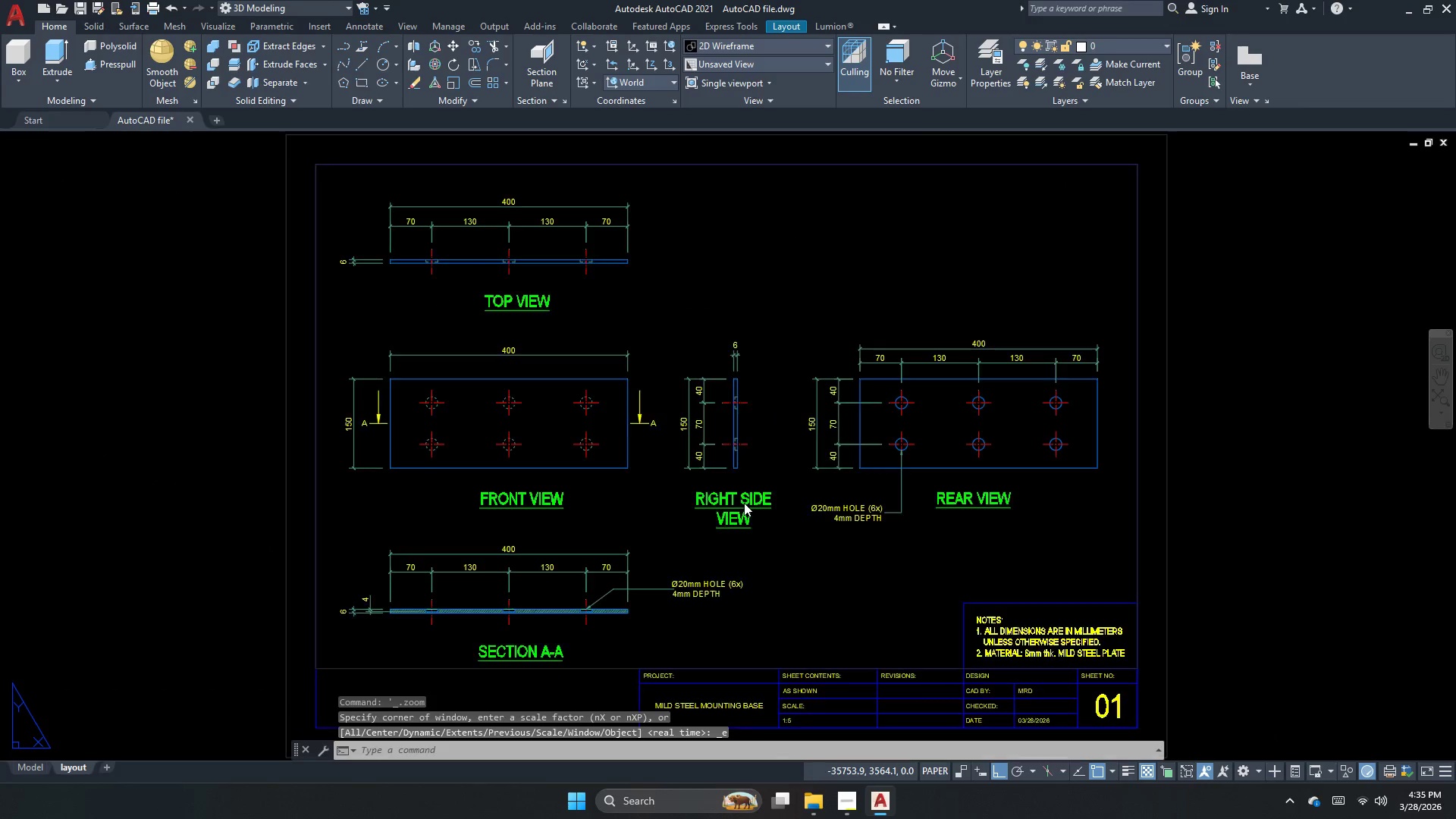 
key(Escape)
 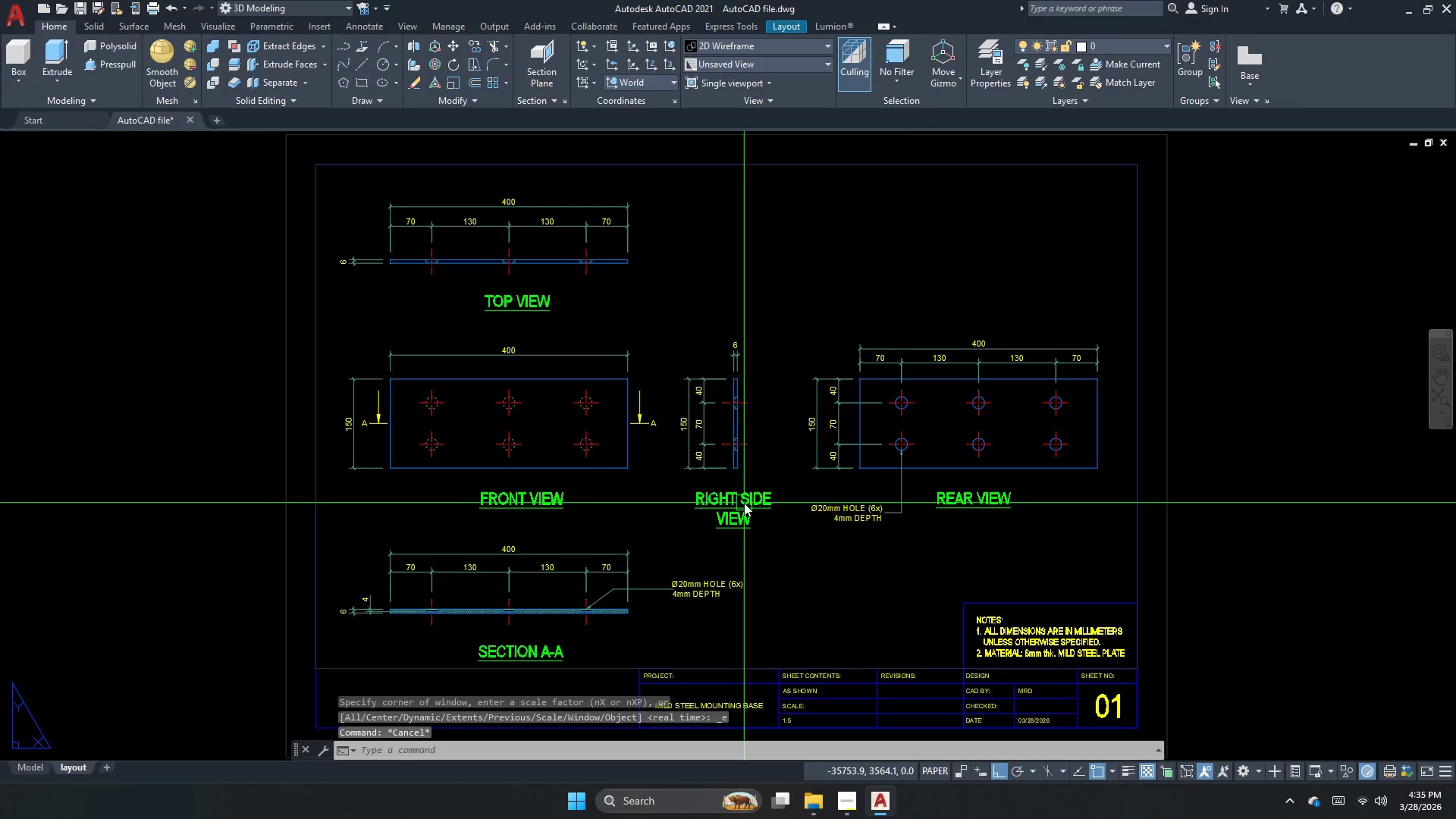 
key(Control+S)
 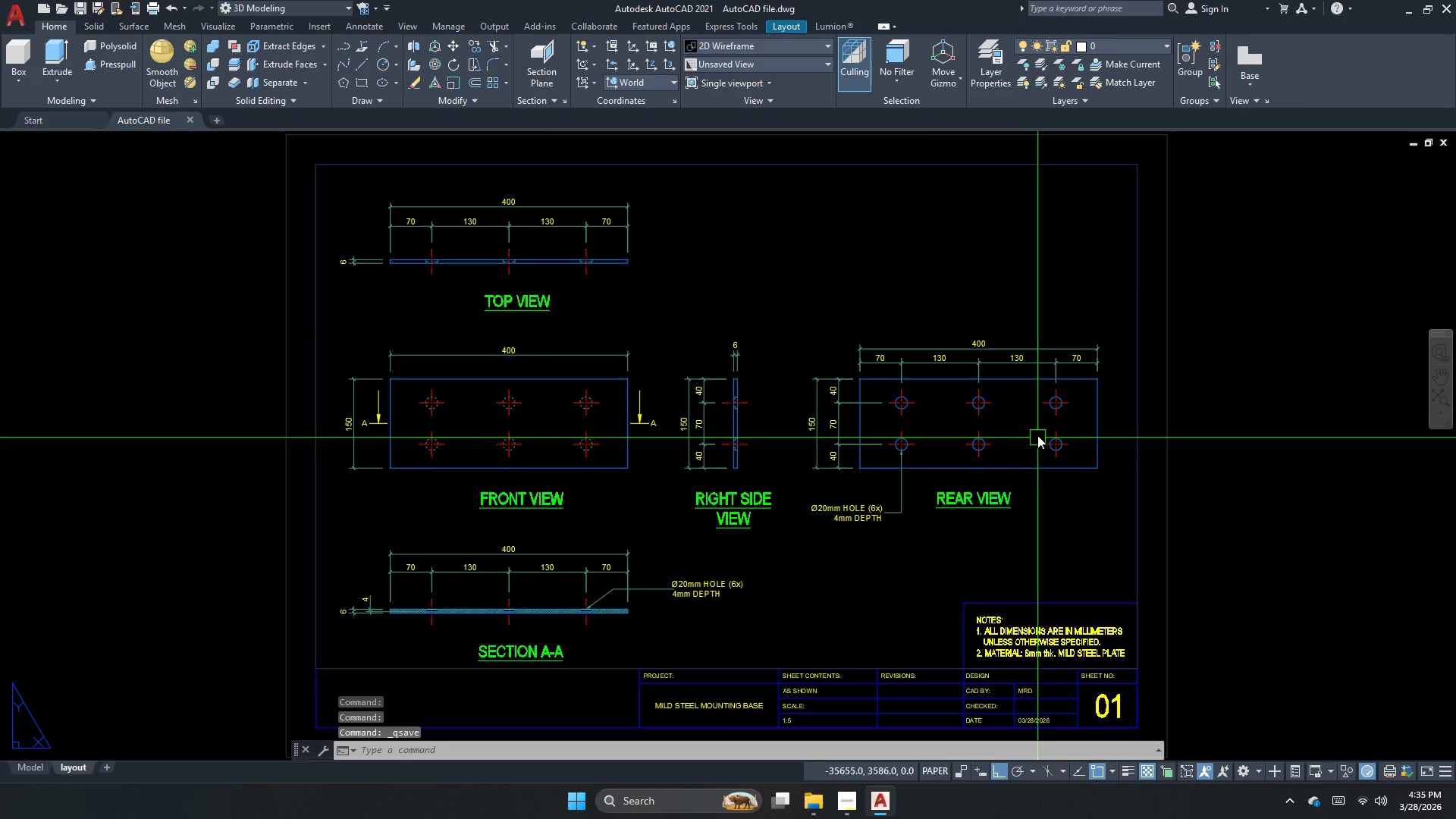 
double_click([817, 435])
 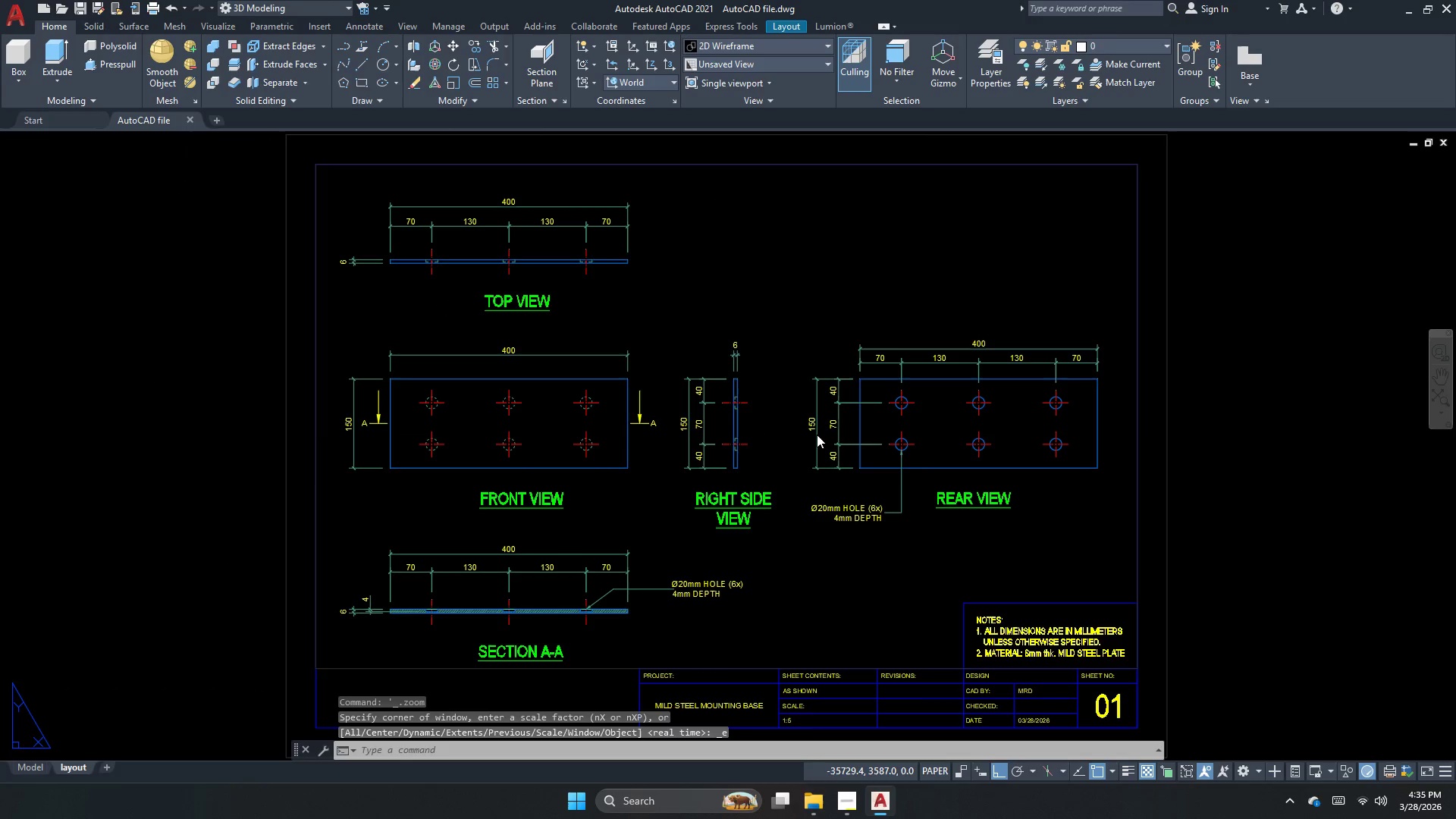 
triple_click([817, 435])
 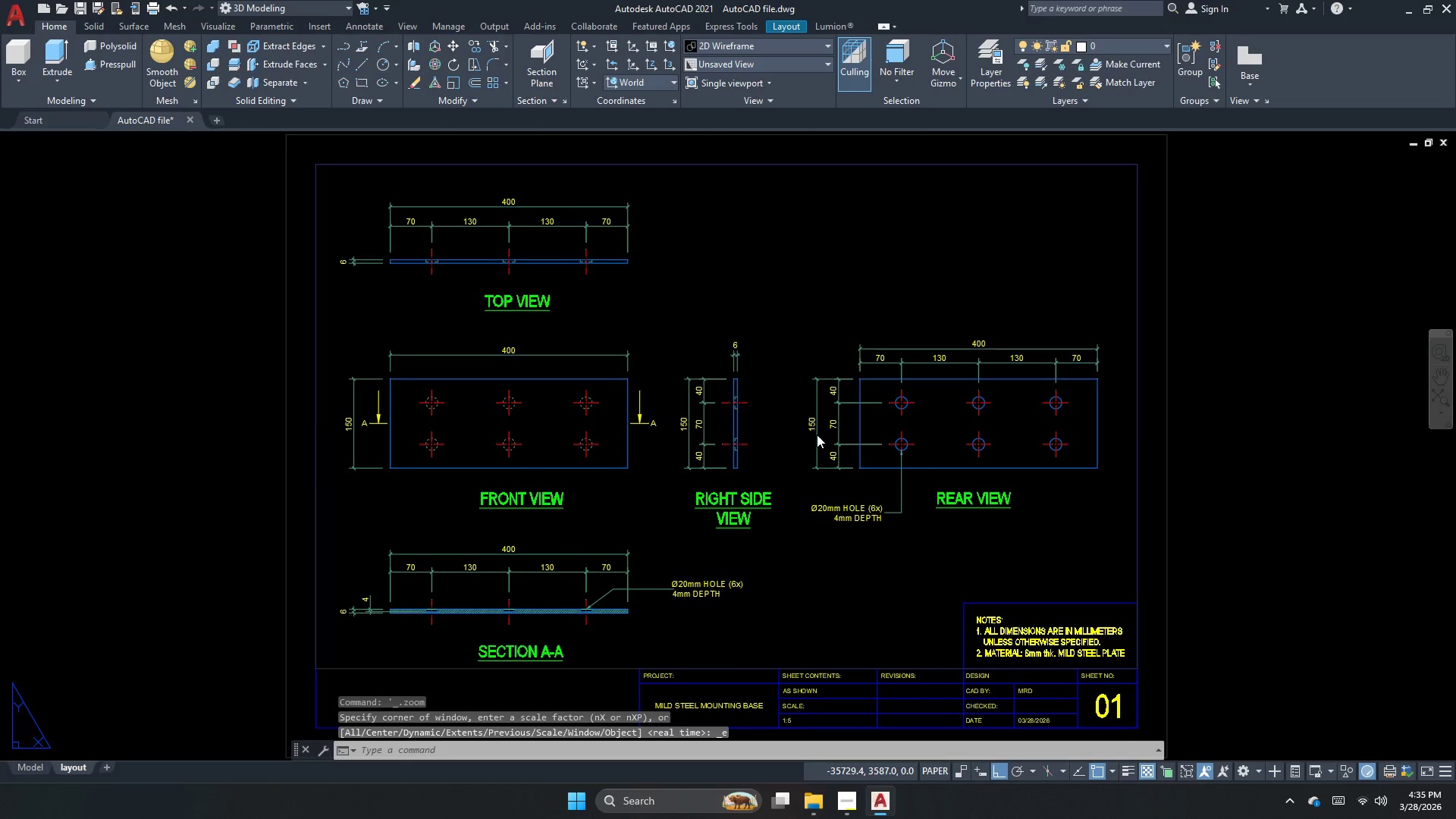 
triple_click([817, 435])
 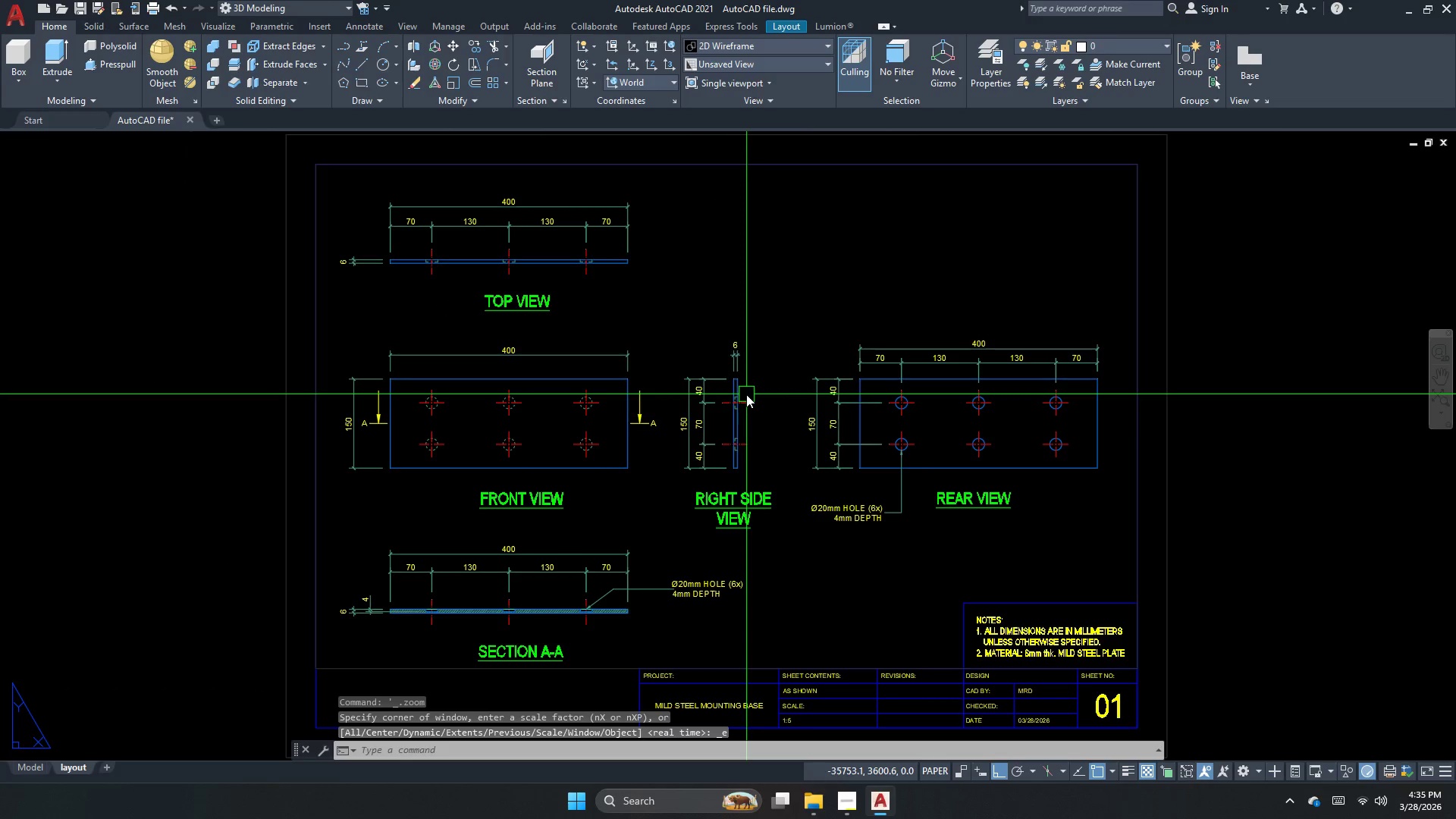 
key(Escape)
 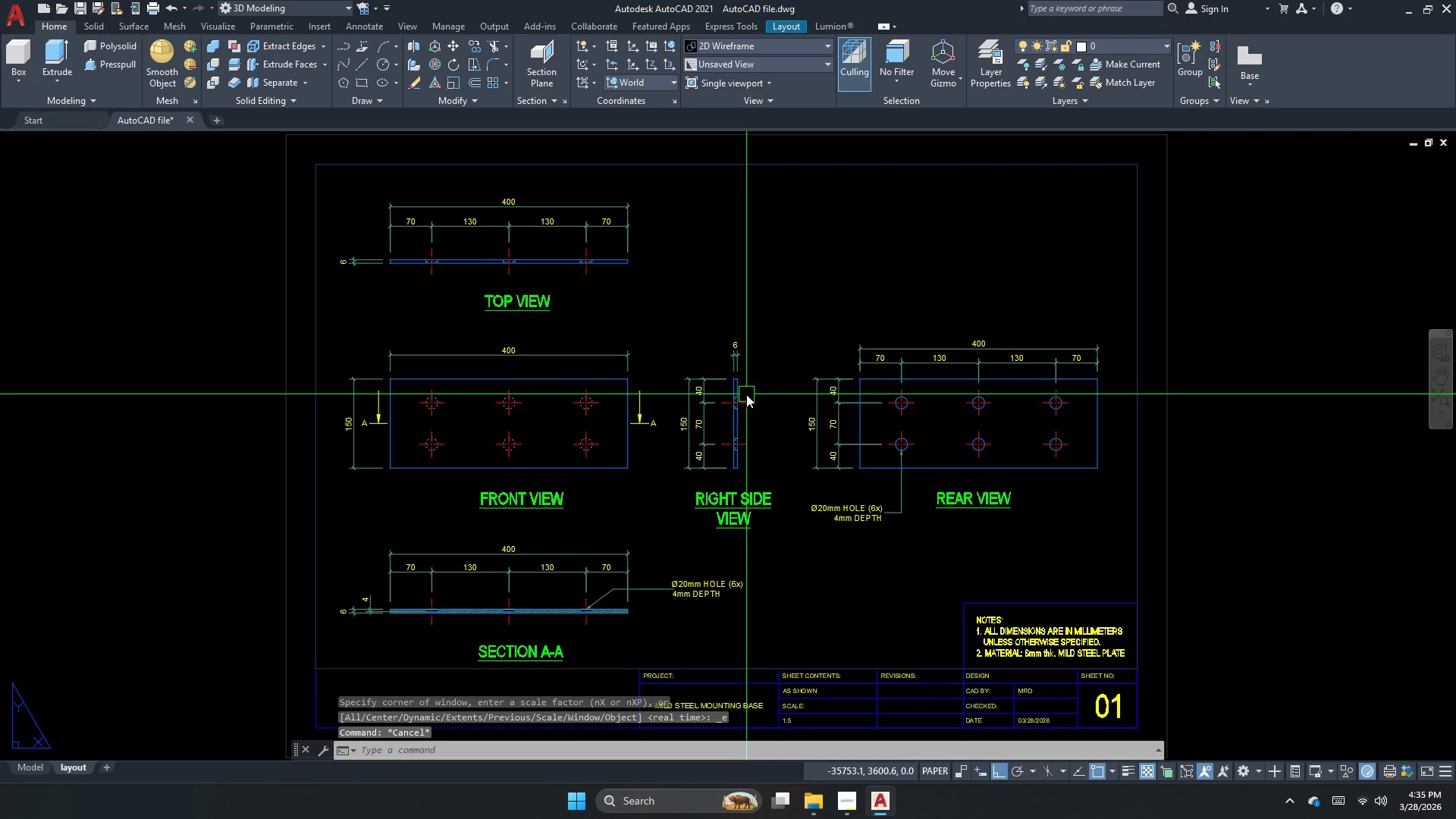 
key(Control+S)
 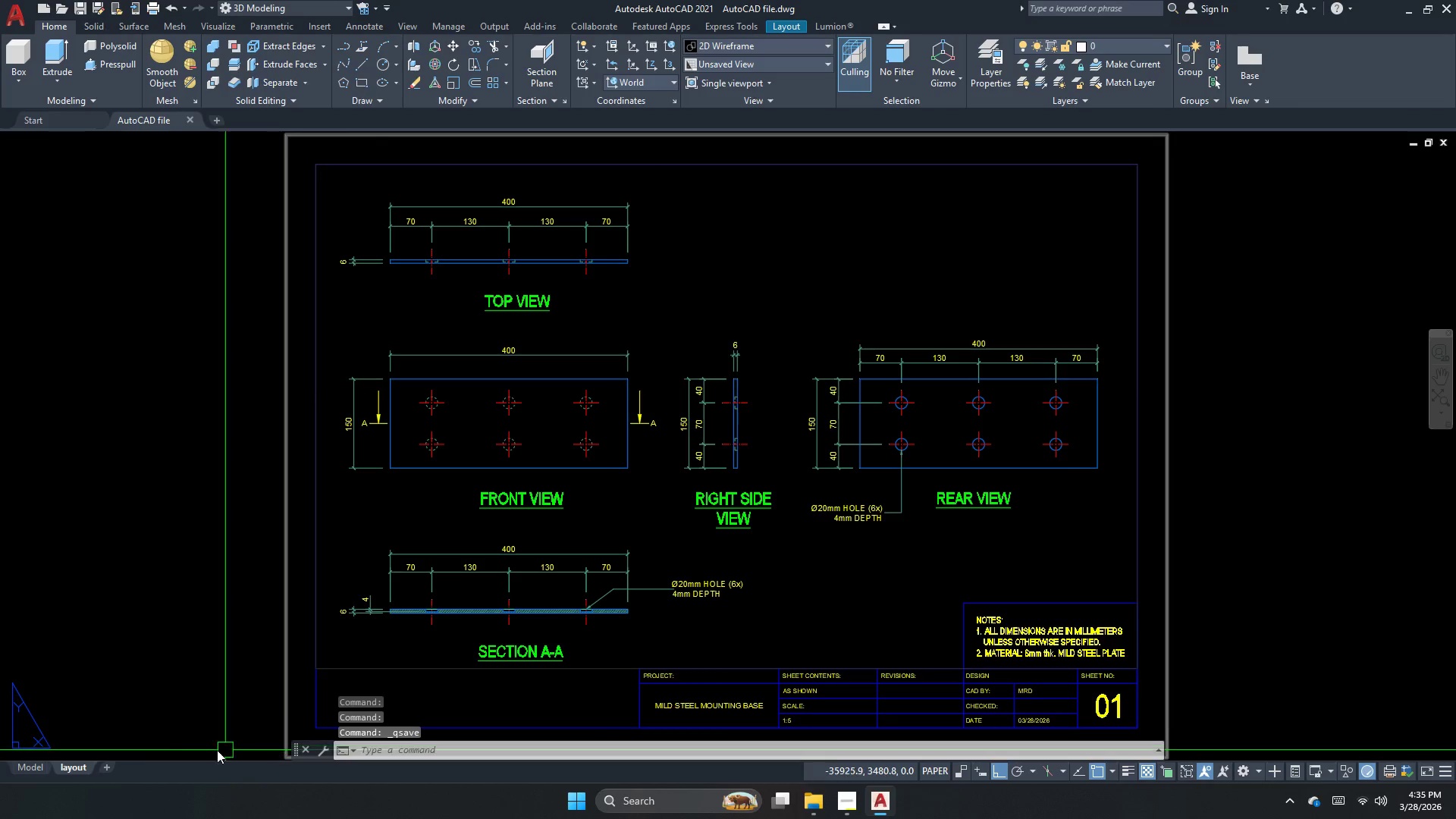 
key(Escape)
 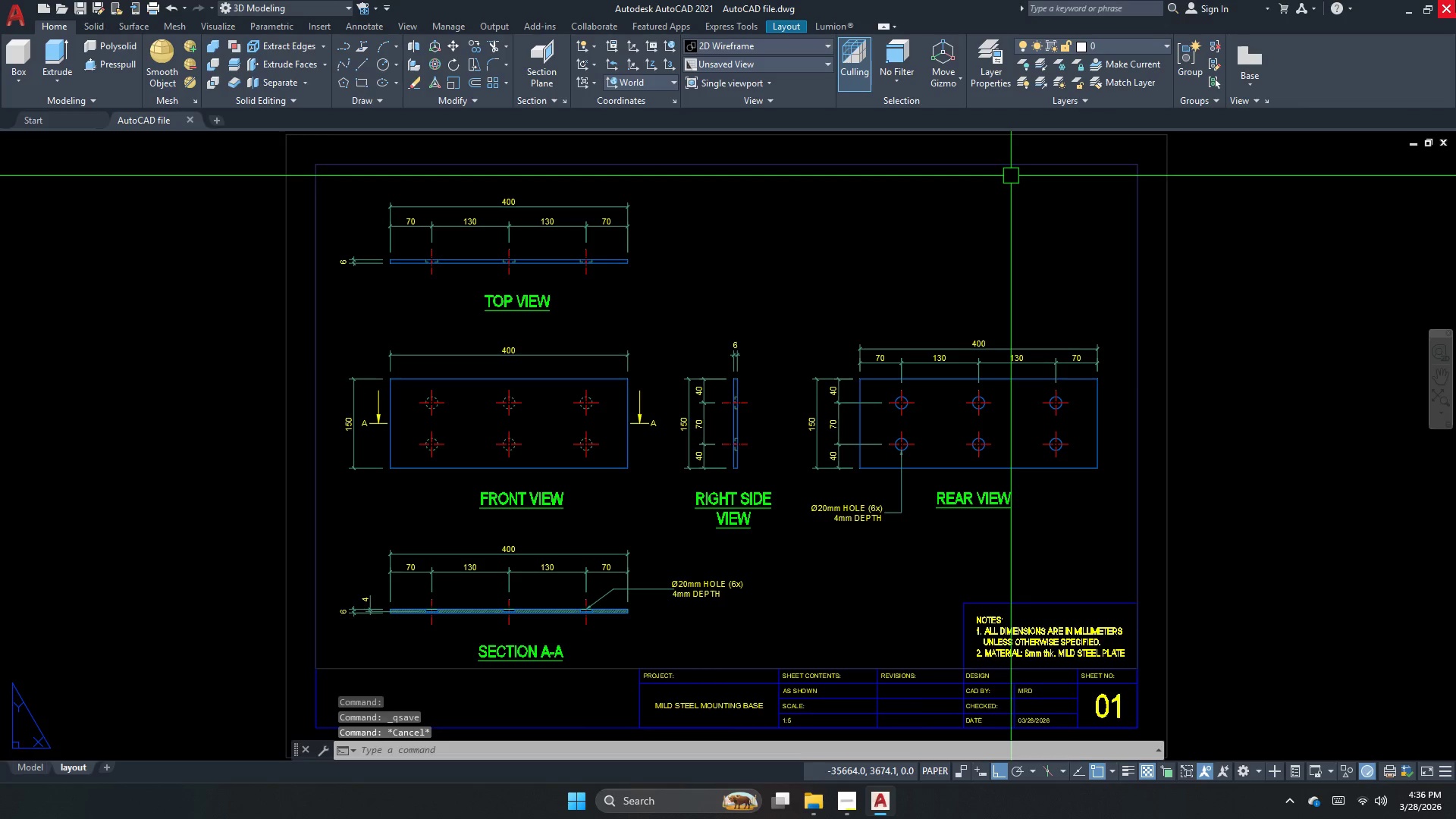 
left_click([1455, 0])
 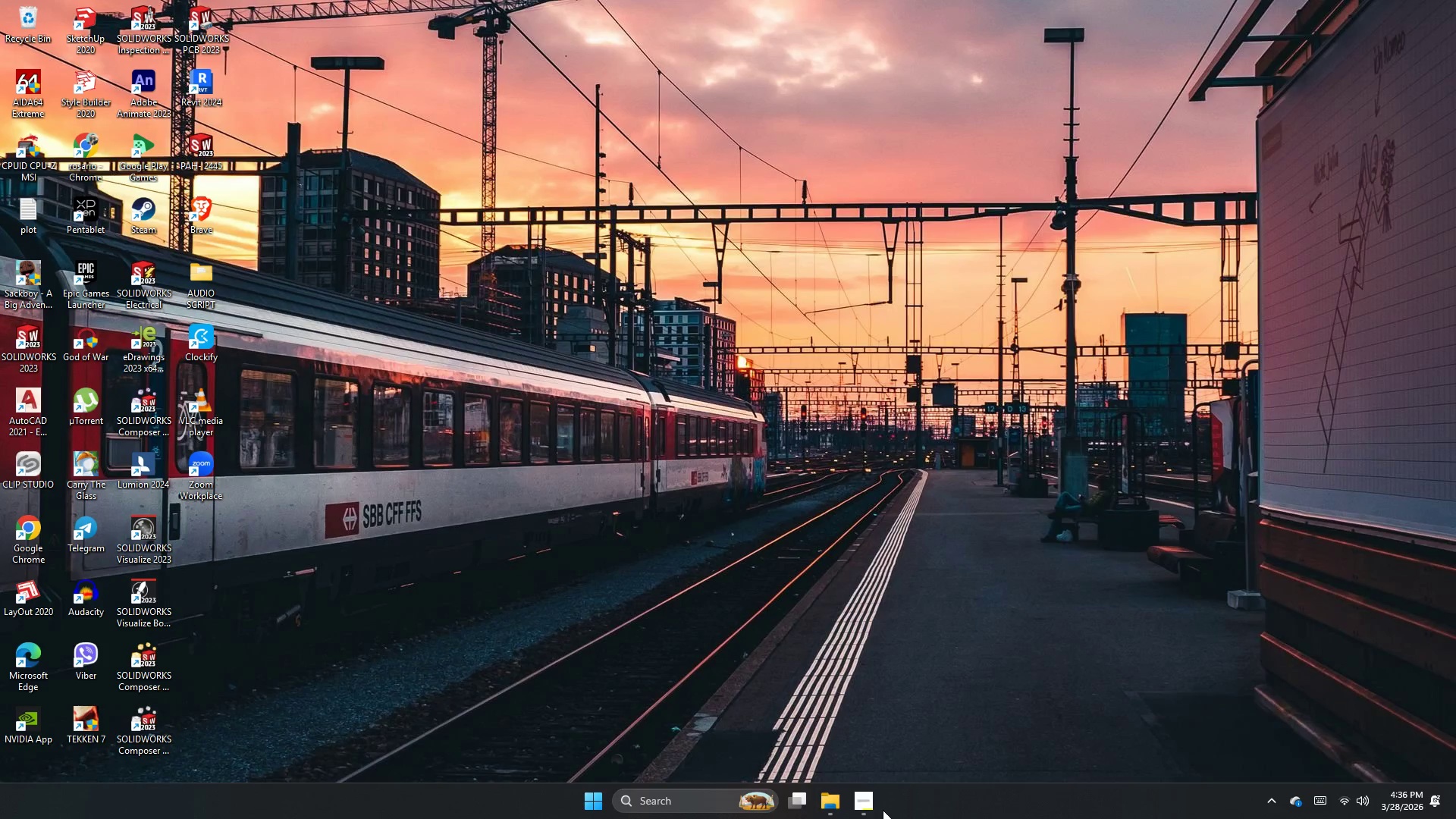 
left_click([837, 812])
 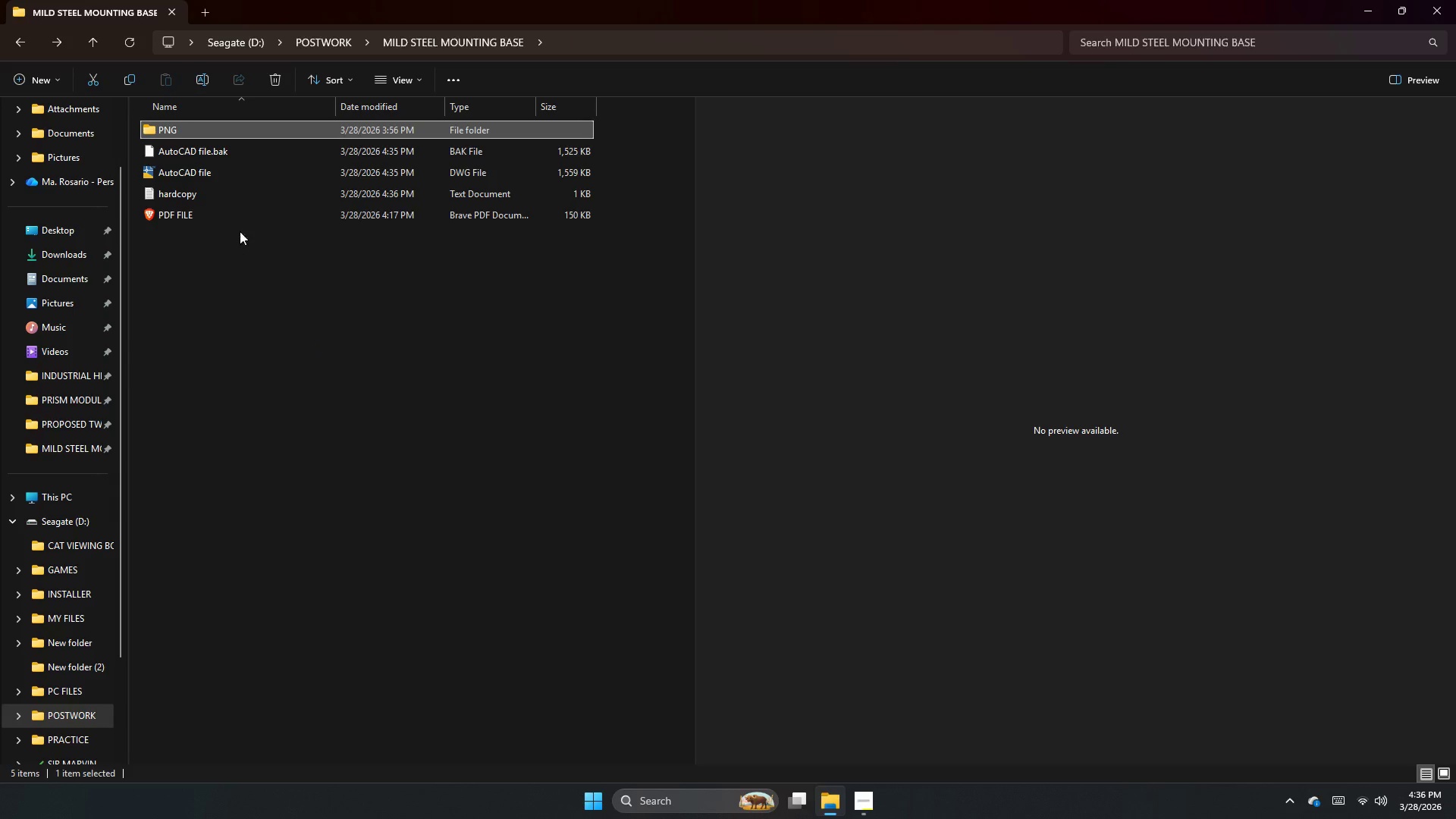 
left_click([206, 149])
 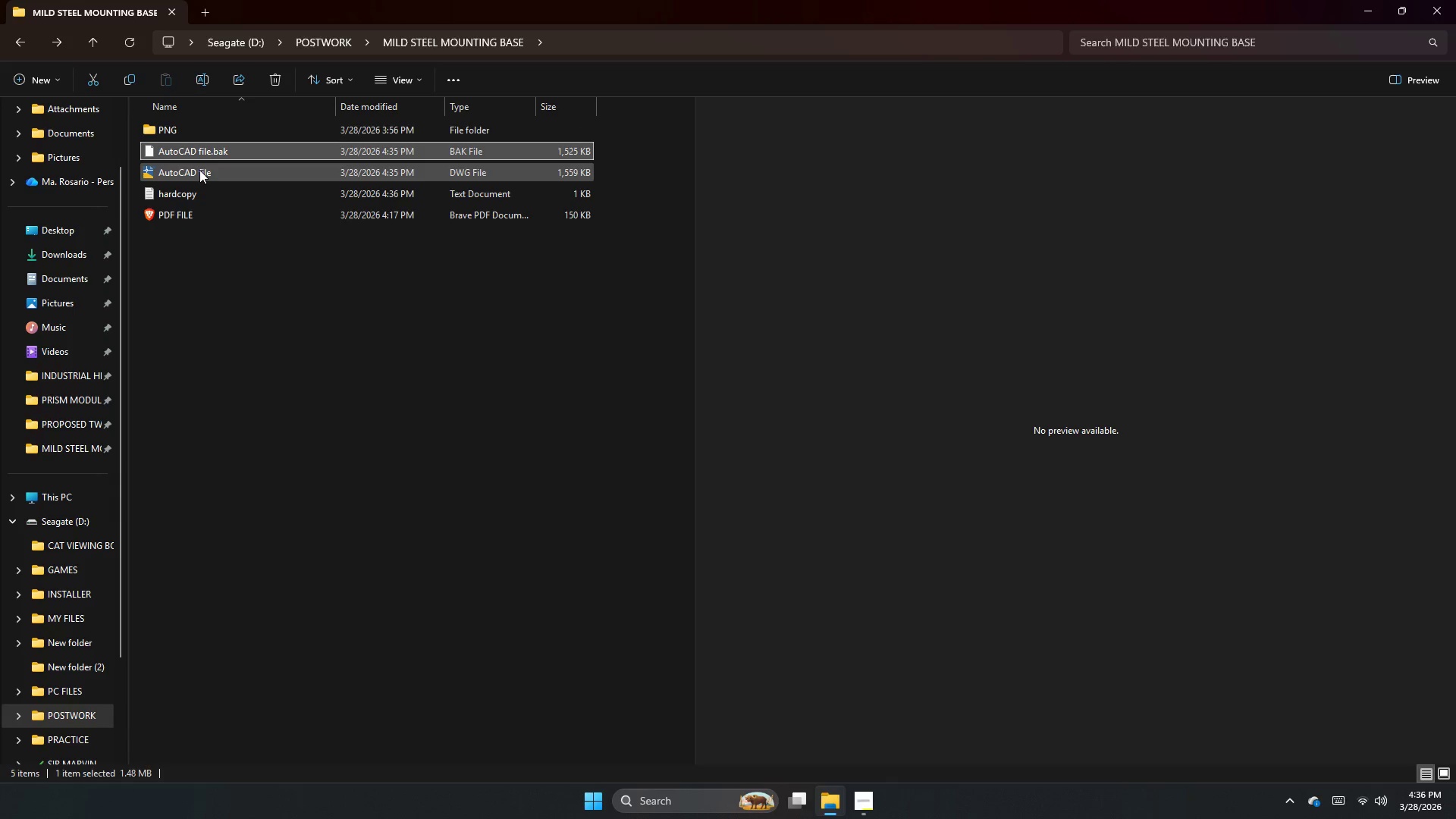 
hold_key(key=ControlLeft, duration=0.59)
left_click([198, 195])
 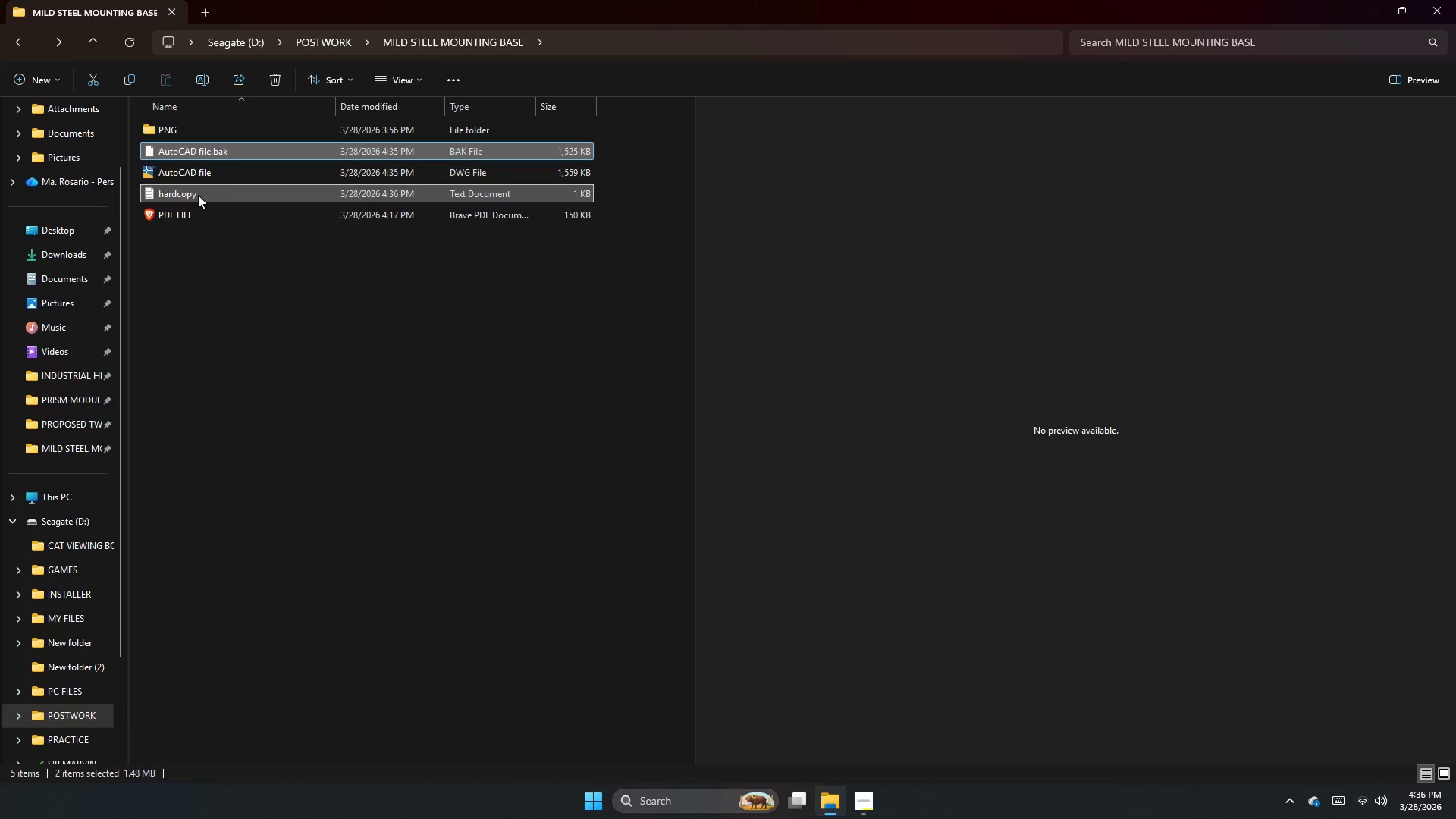 